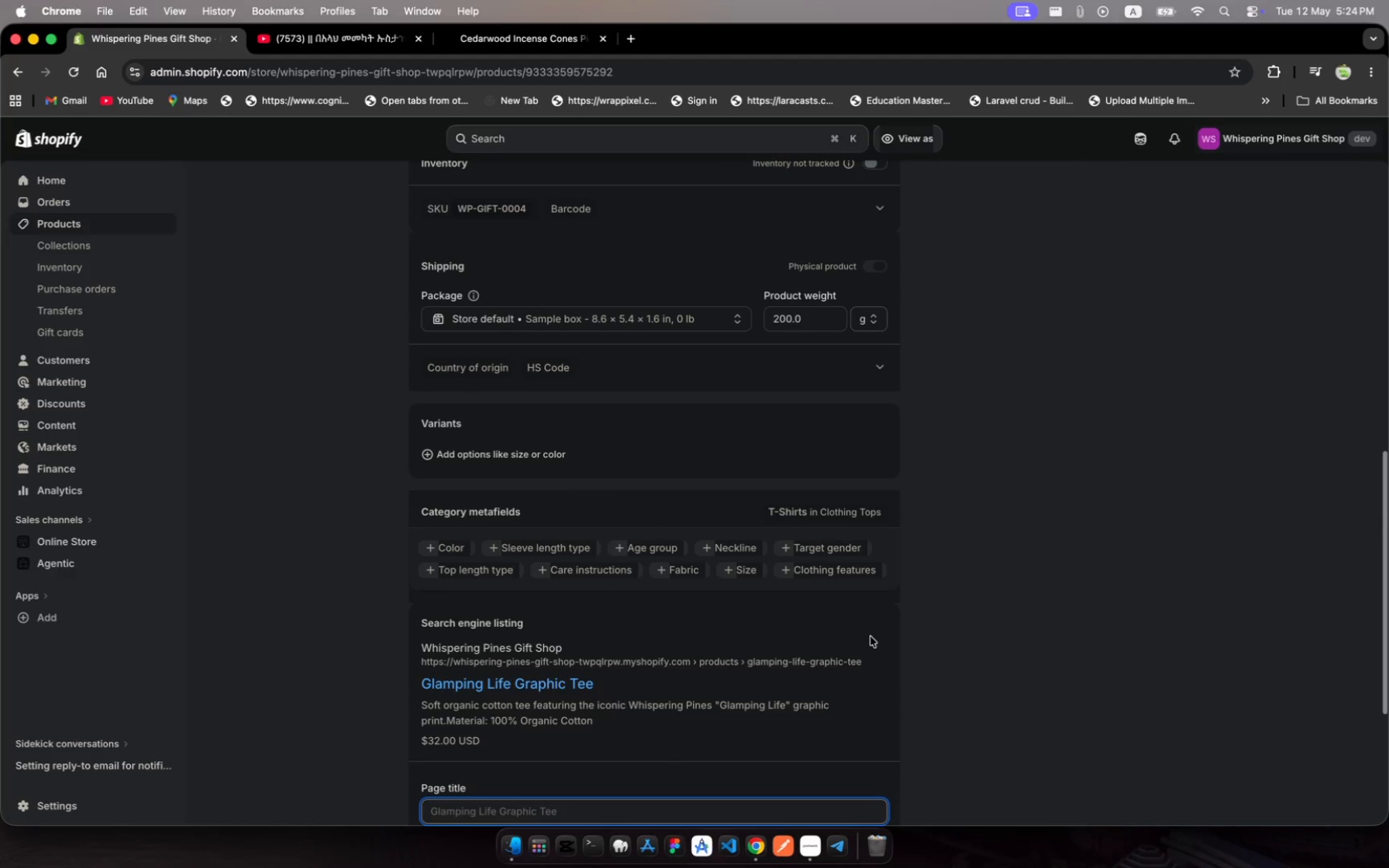 
scroll: coordinate [870, 636], scroll_direction: down, amount: 26.0
 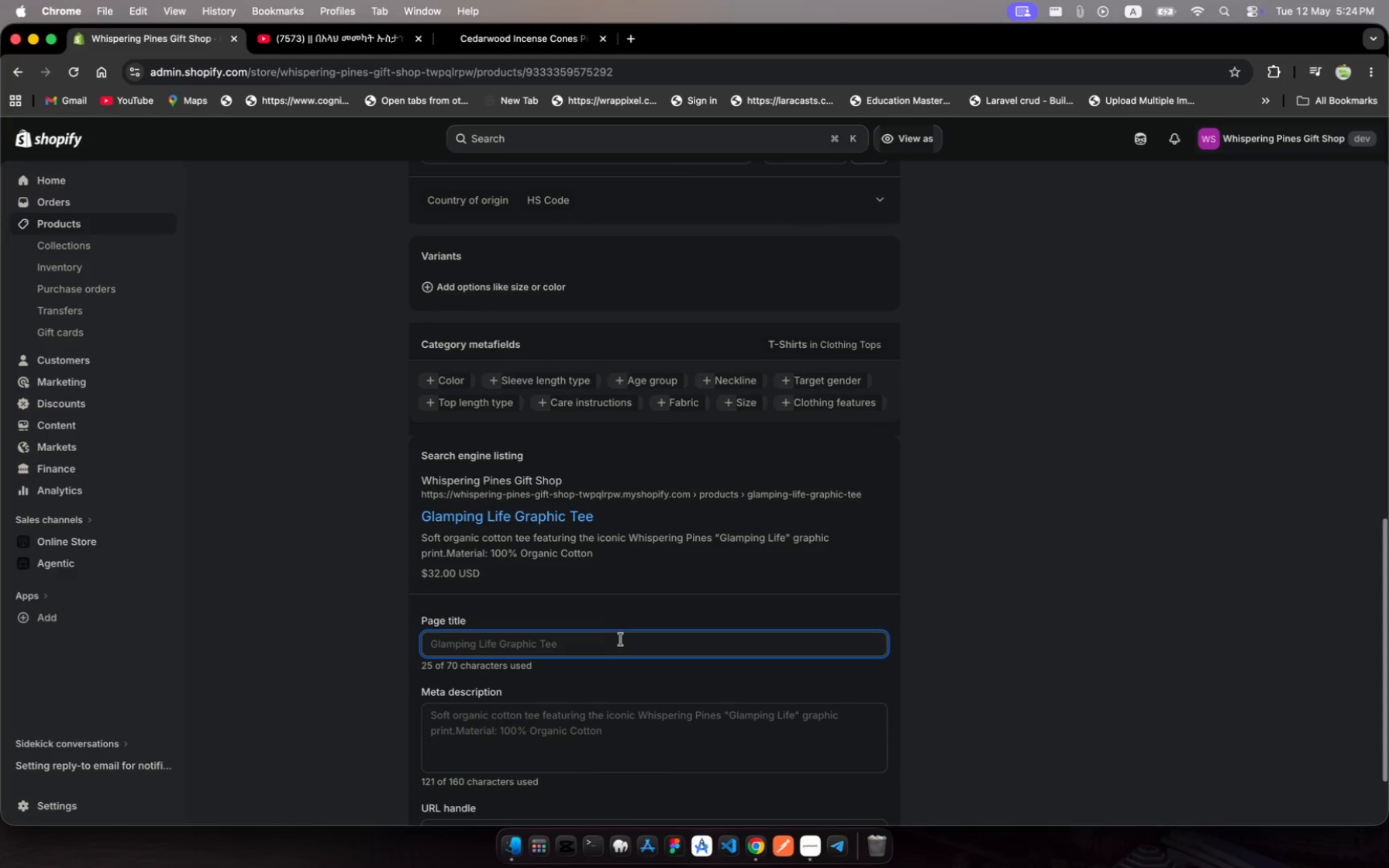 
left_click([617, 643])
 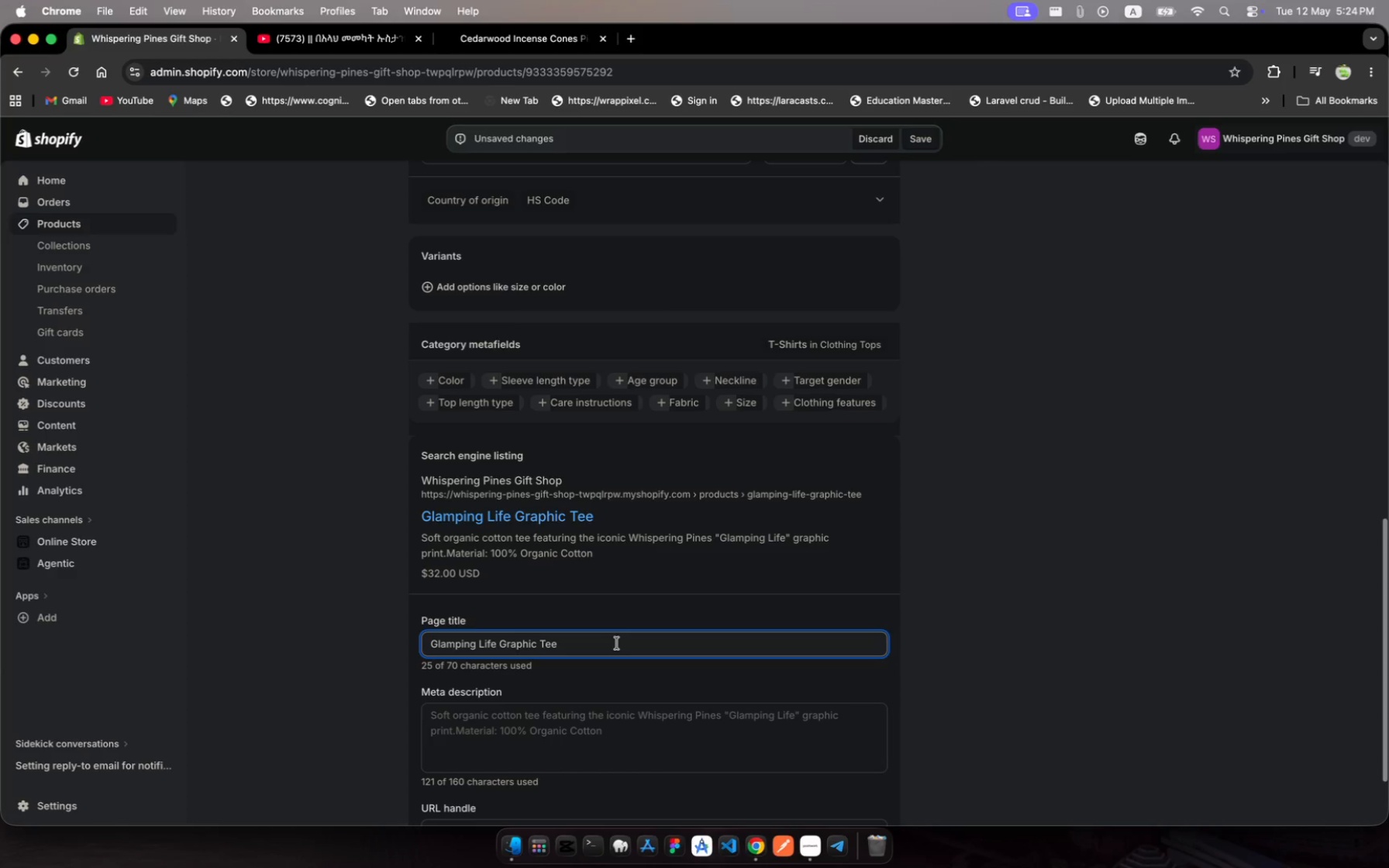 
key(Space)
 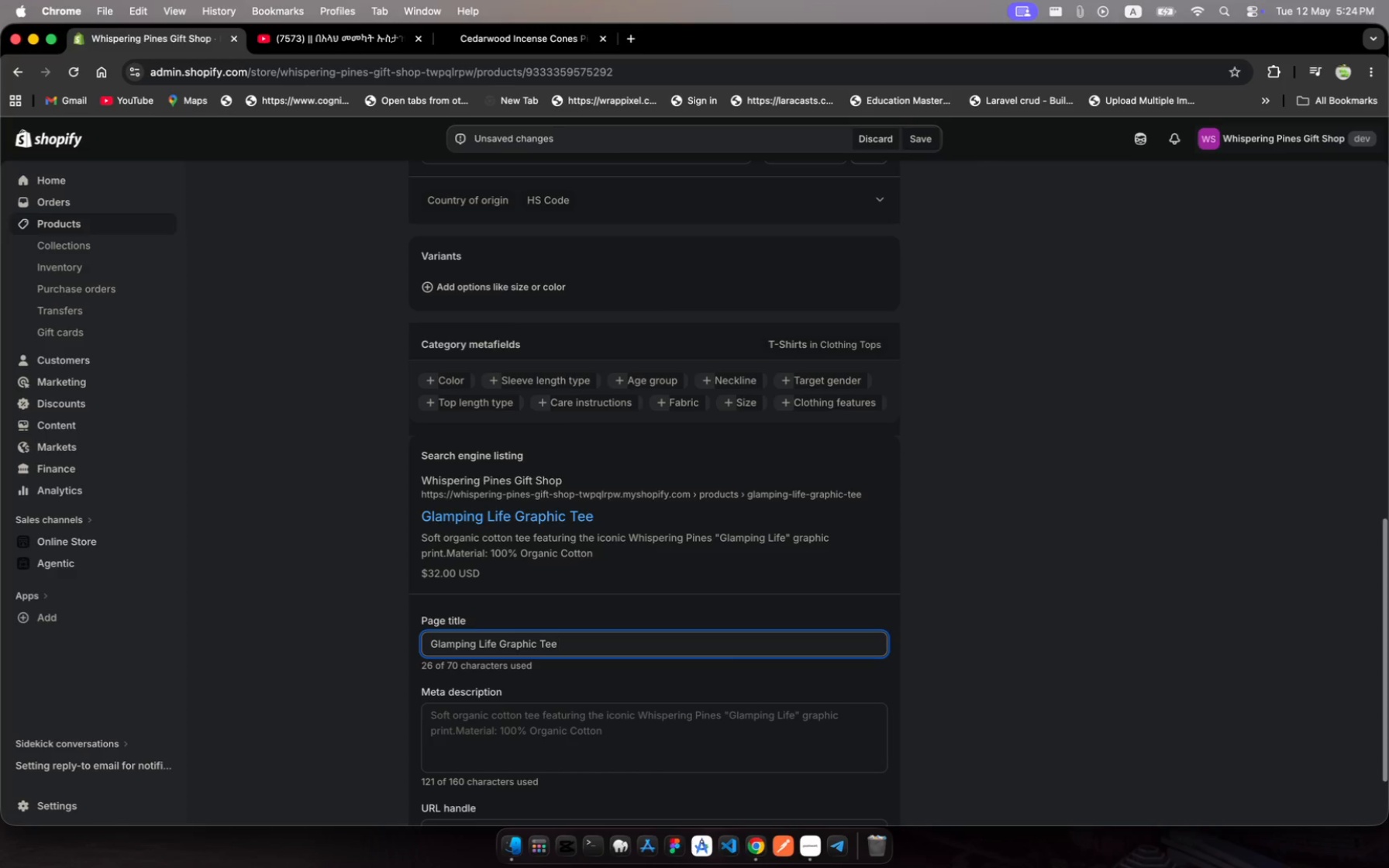 
key(Shift+ShiftRight)
 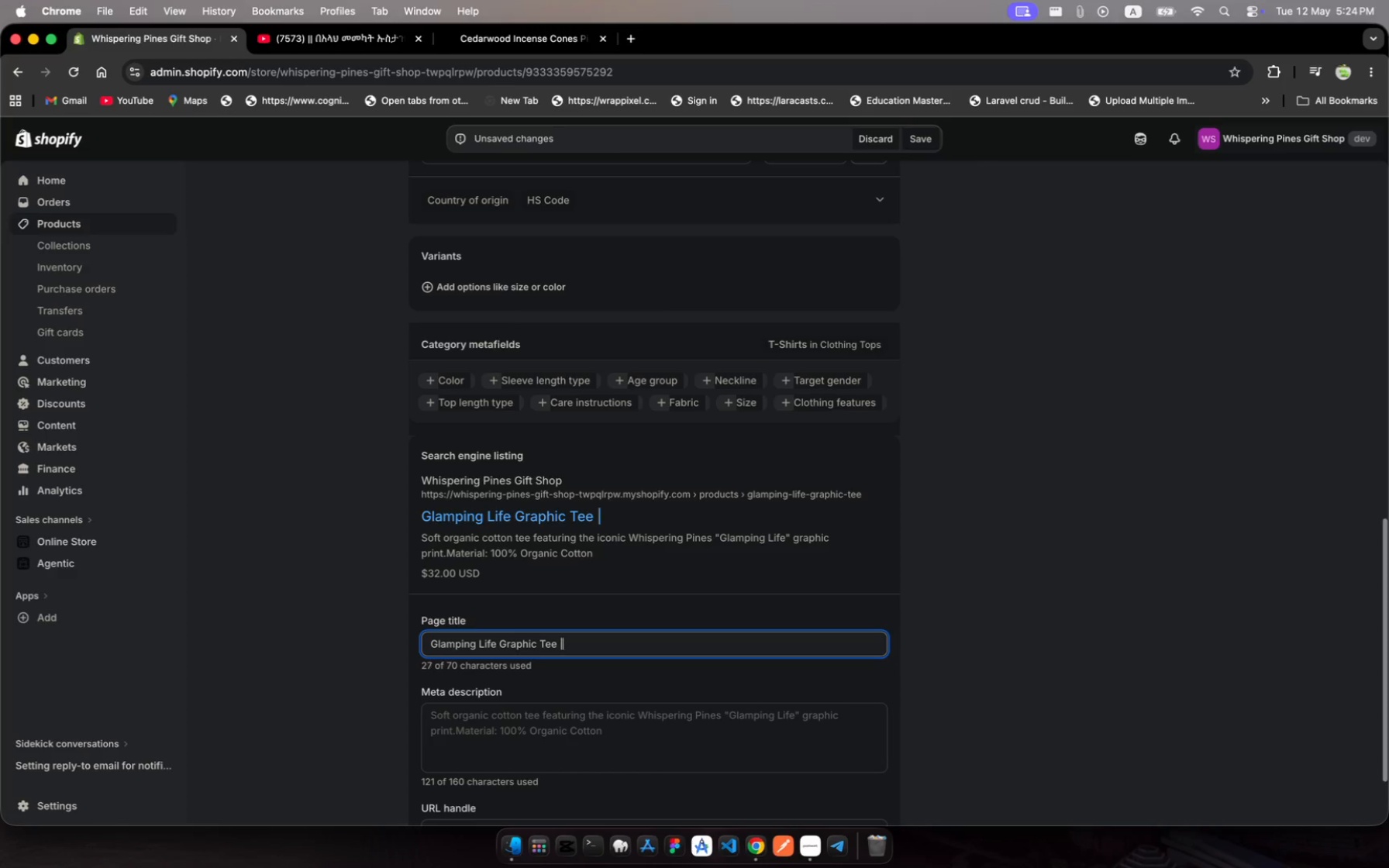 
key(Shift+Backslash)
 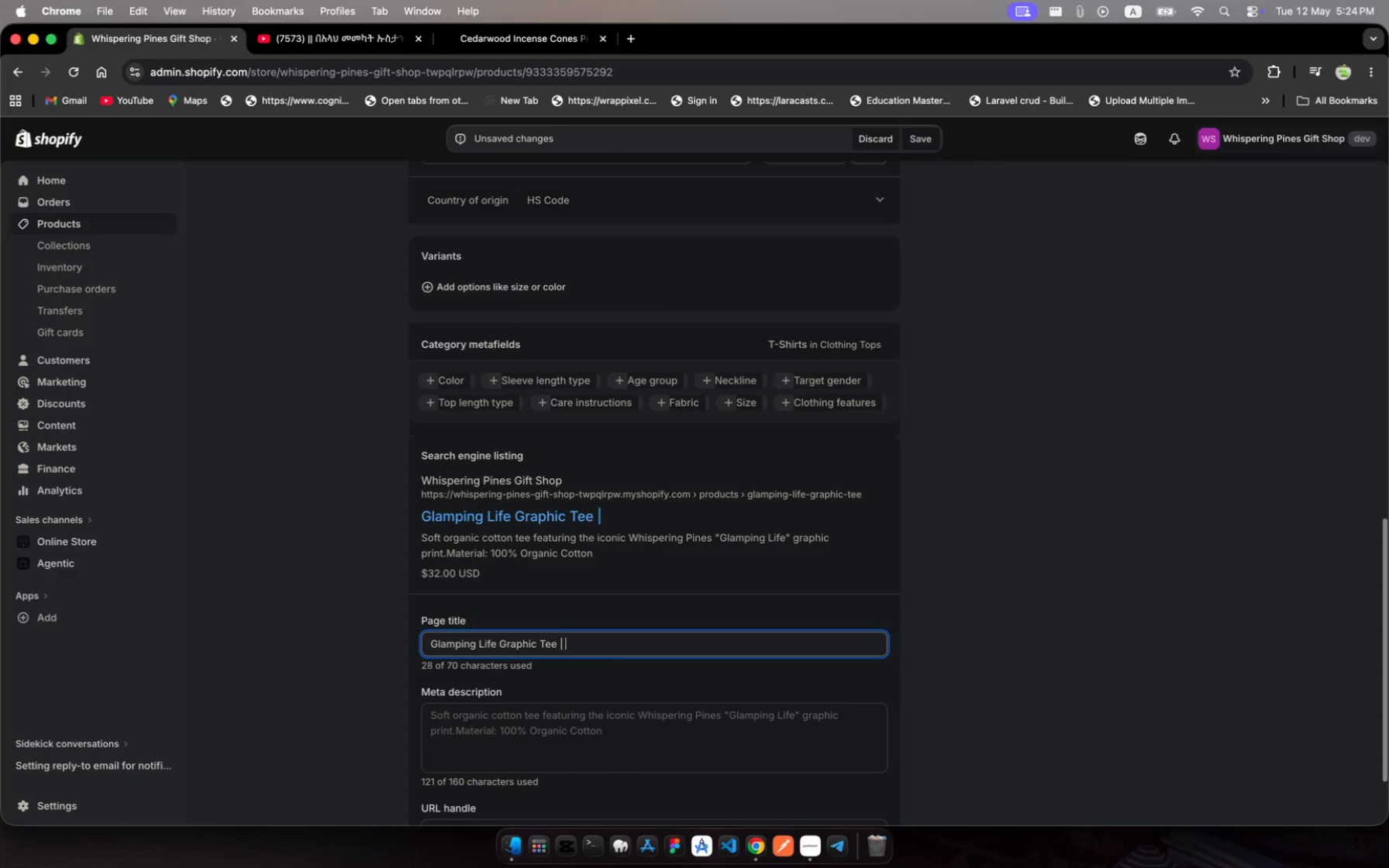 
key(Space)
 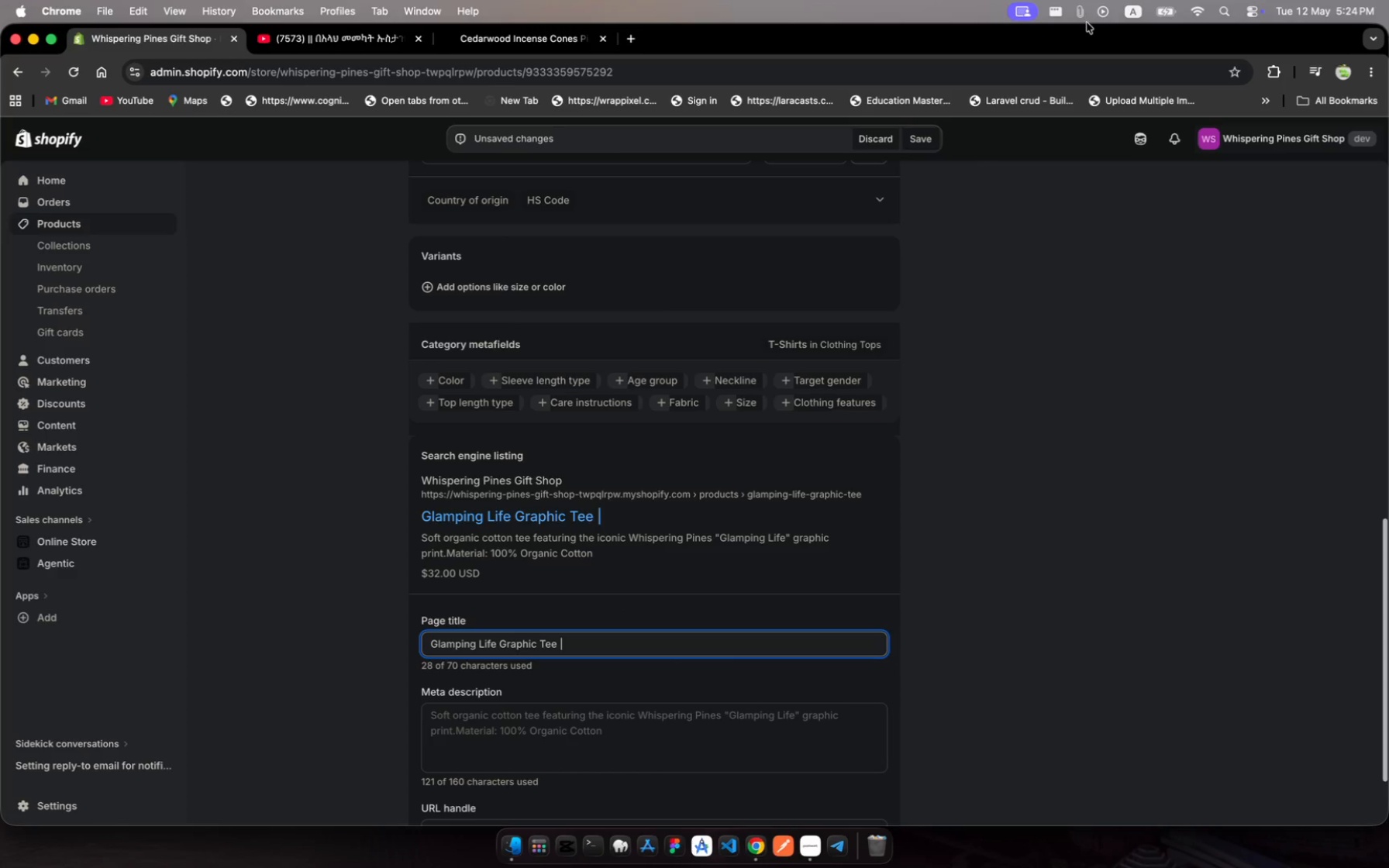 
left_click([1082, 14])
 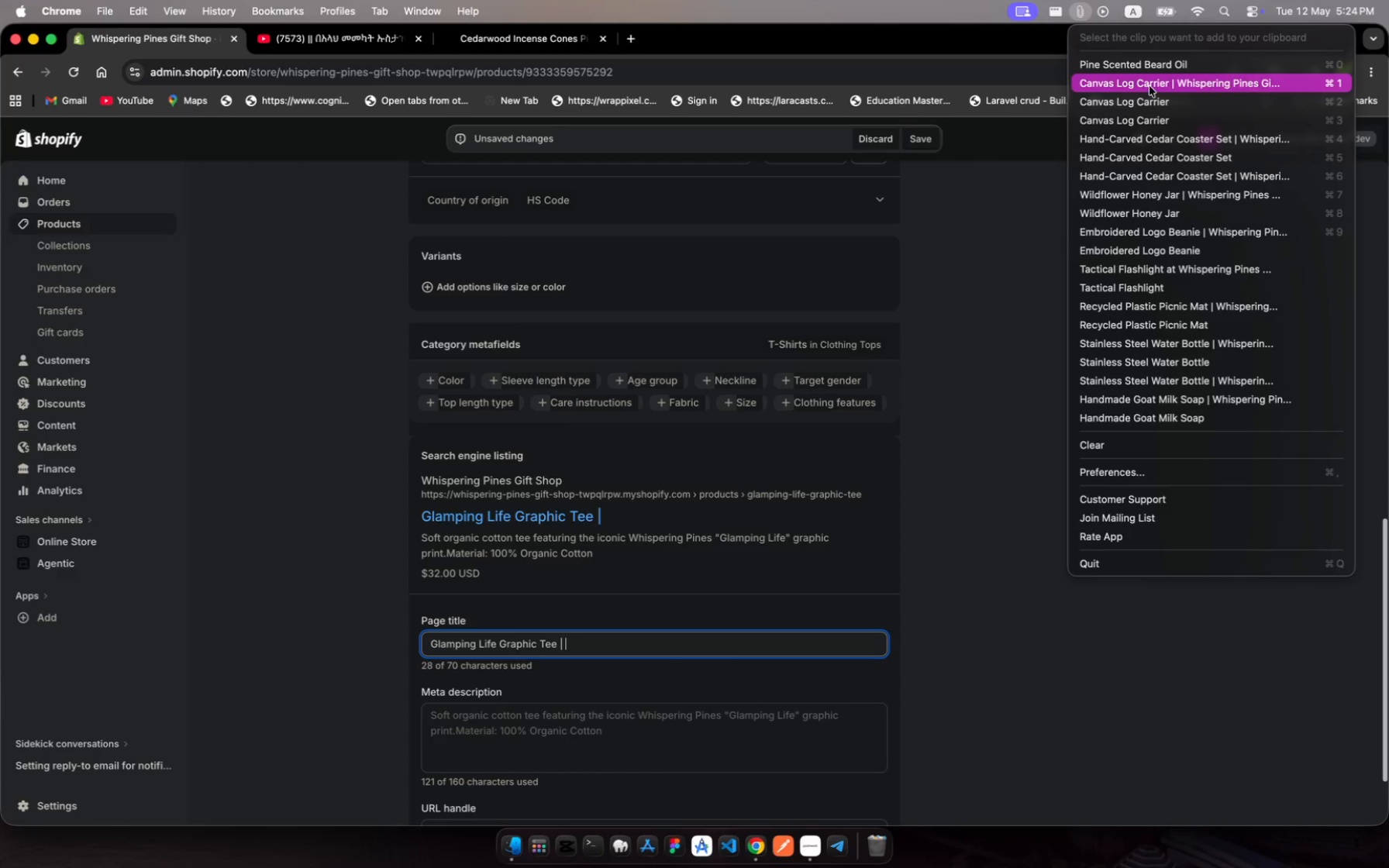 
left_click([1153, 84])
 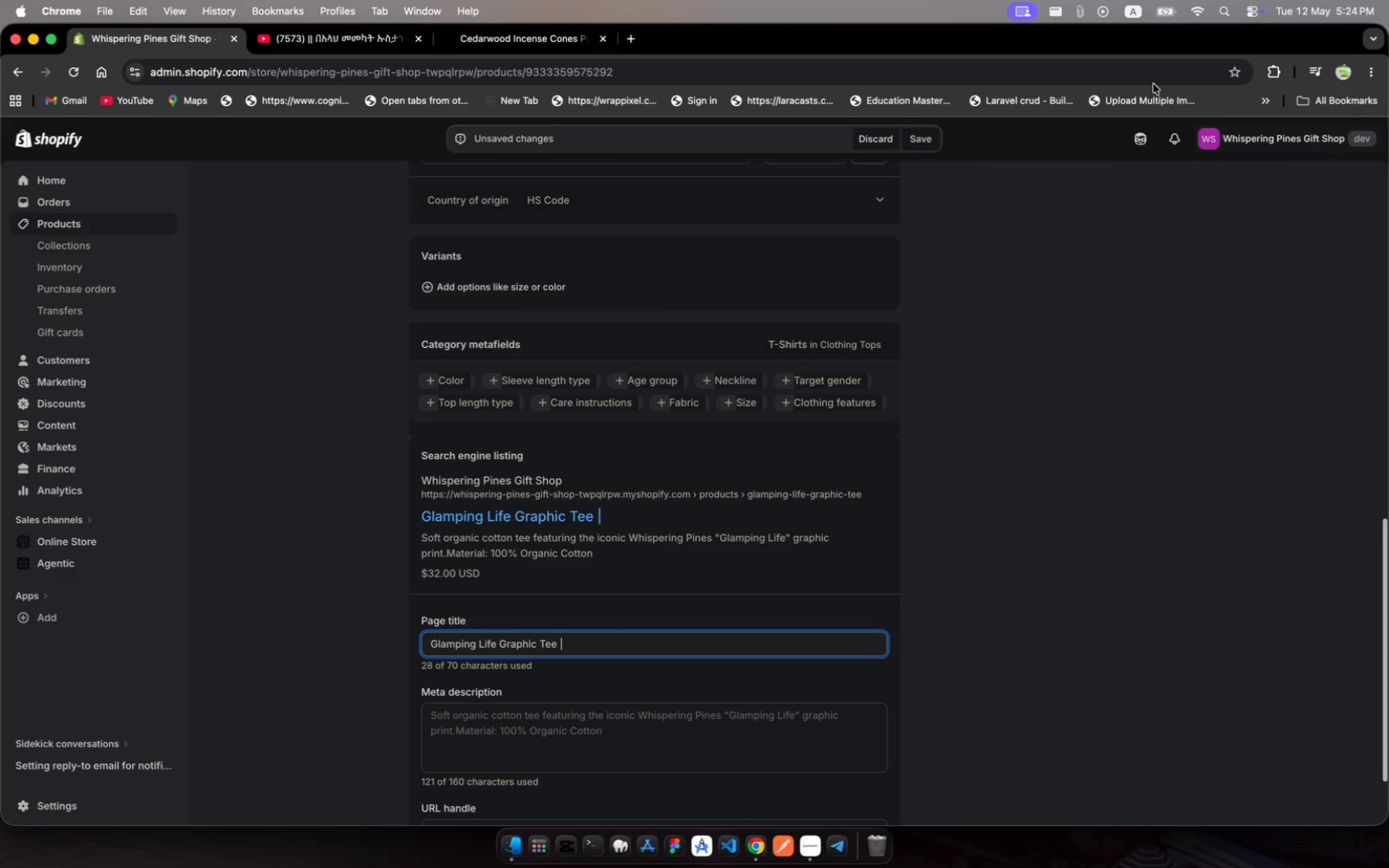 
key(Meta+MetaRight)
 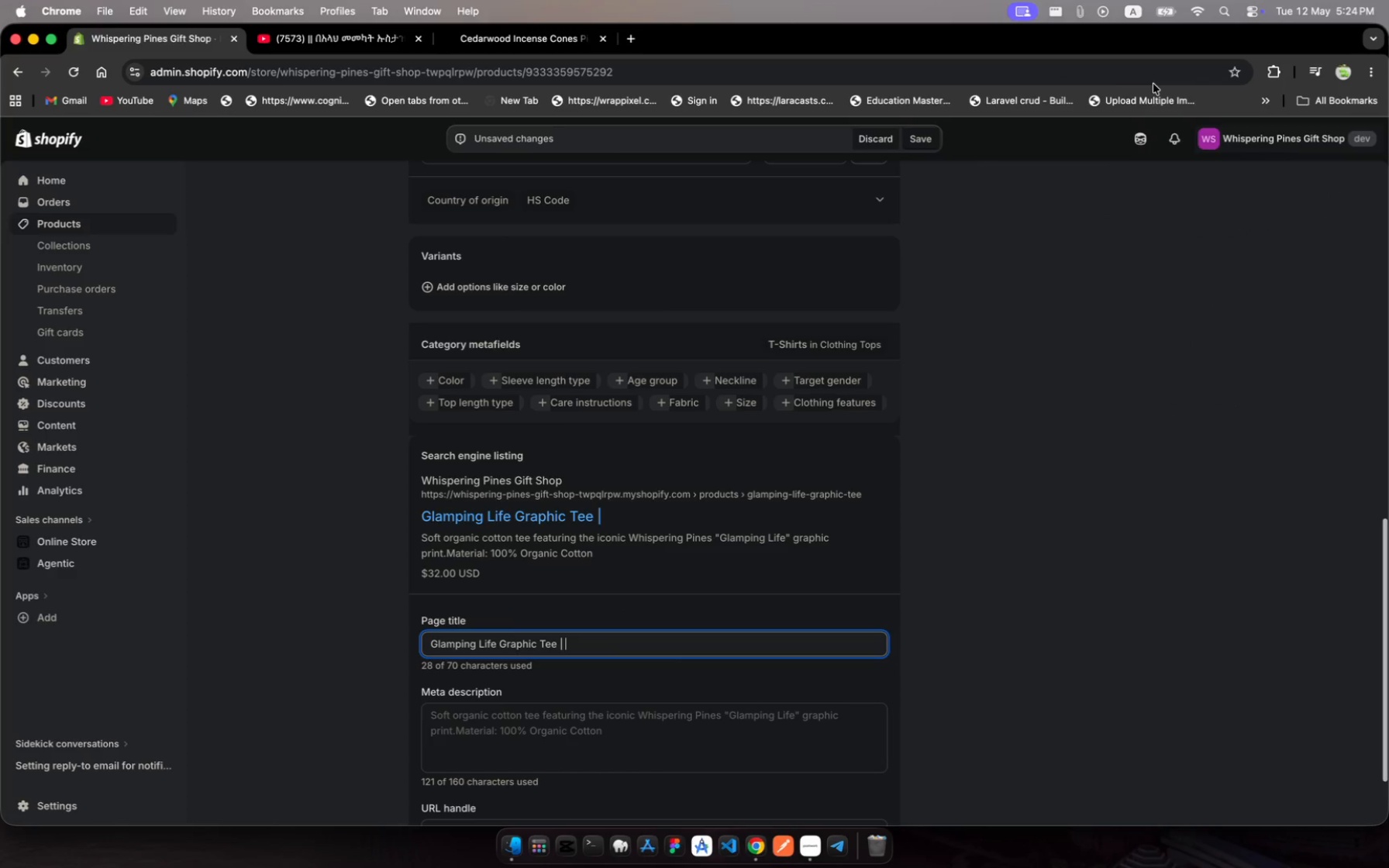 
key(Meta+V)
 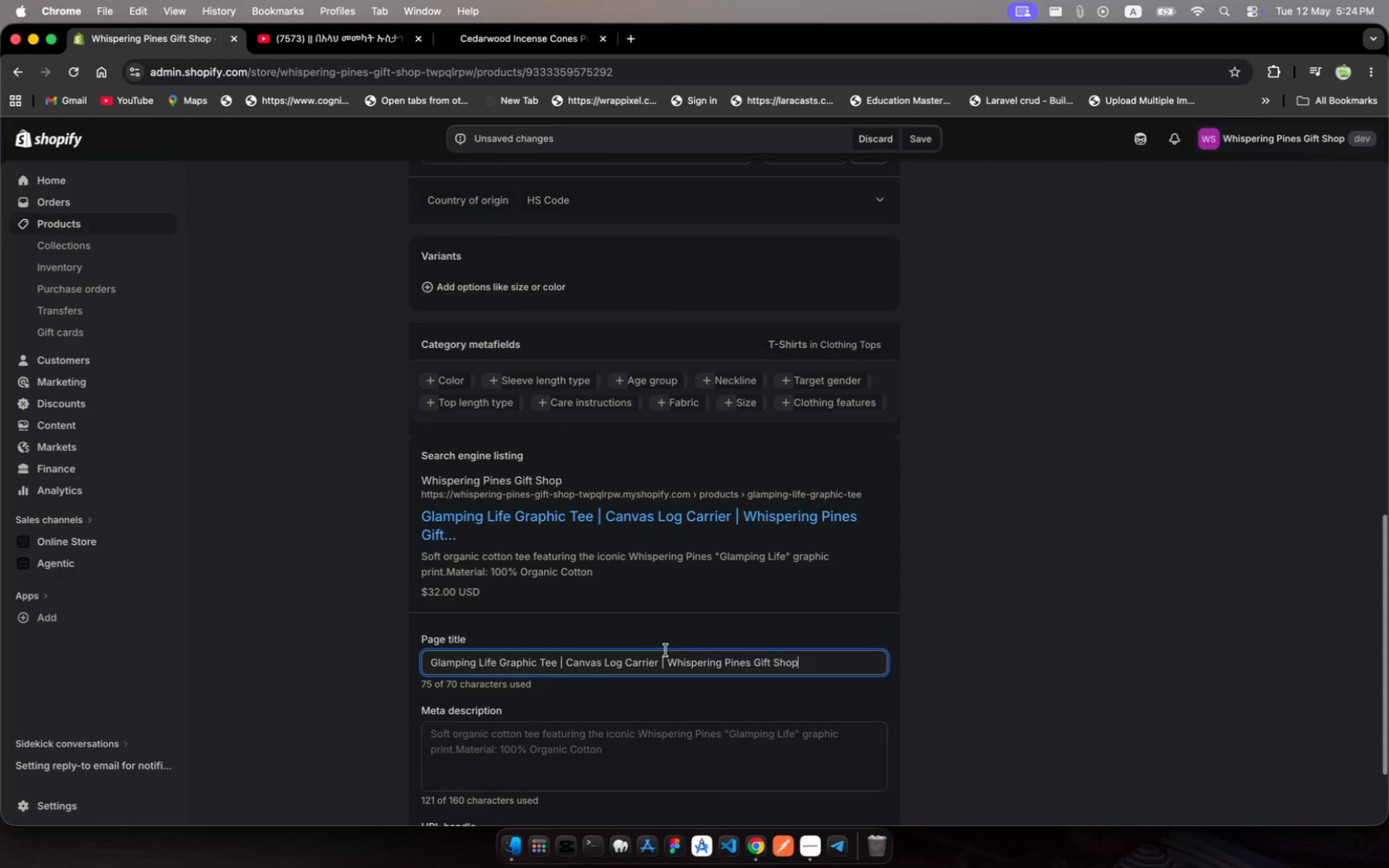 
left_click([667, 659])
 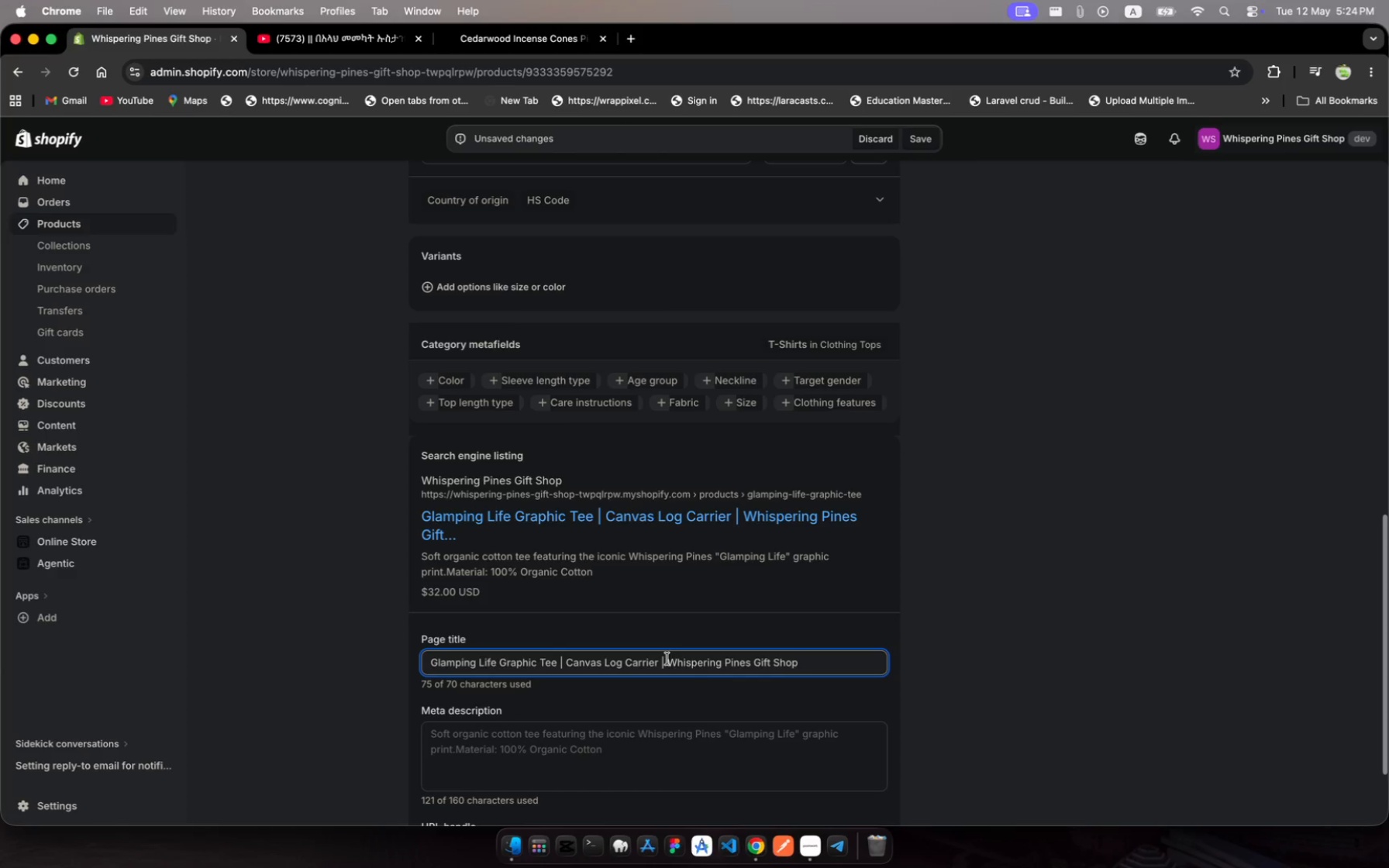 
left_click_drag(start_coordinate=[667, 659], to_coordinate=[569, 654])
 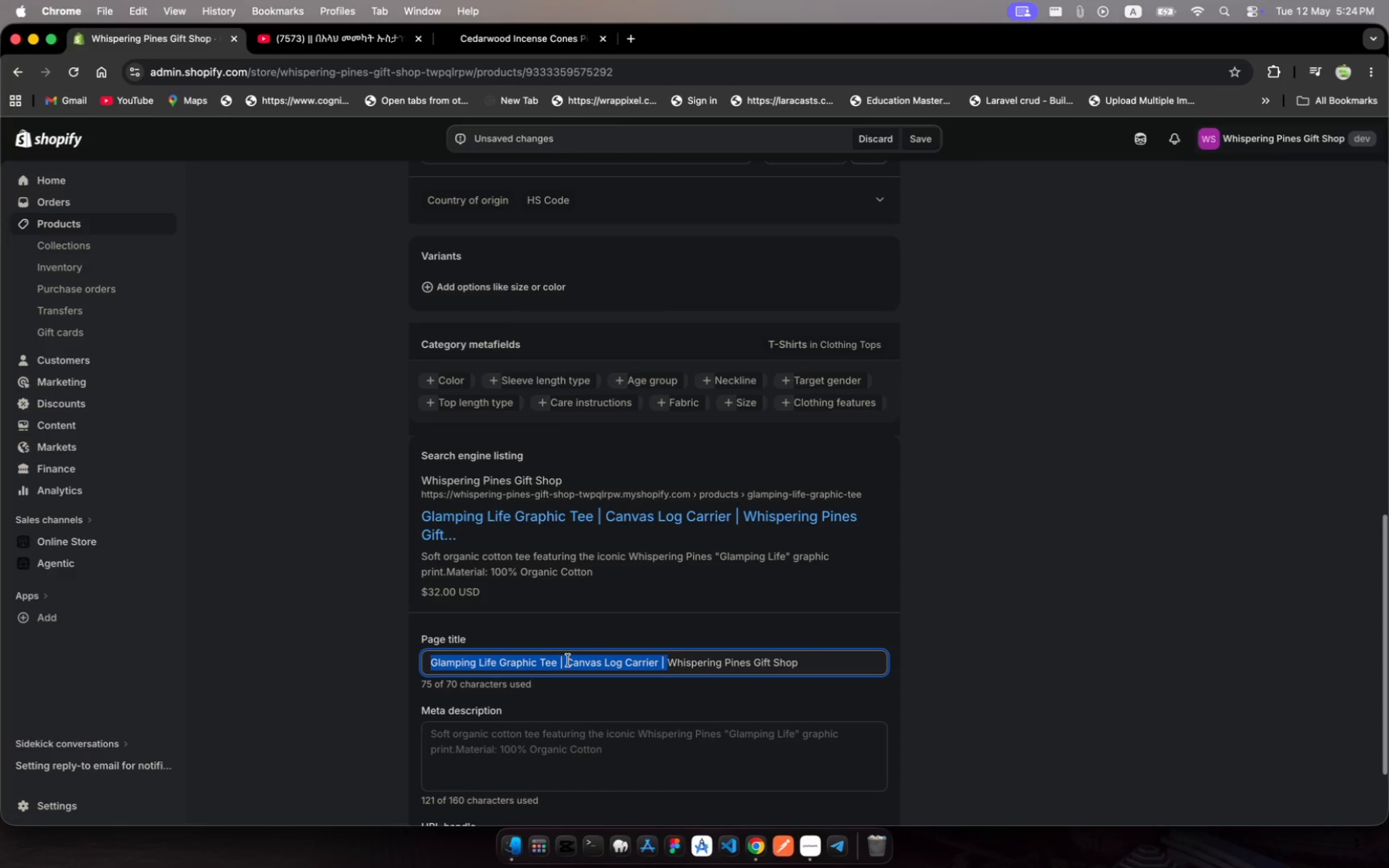 
left_click([568, 660])
 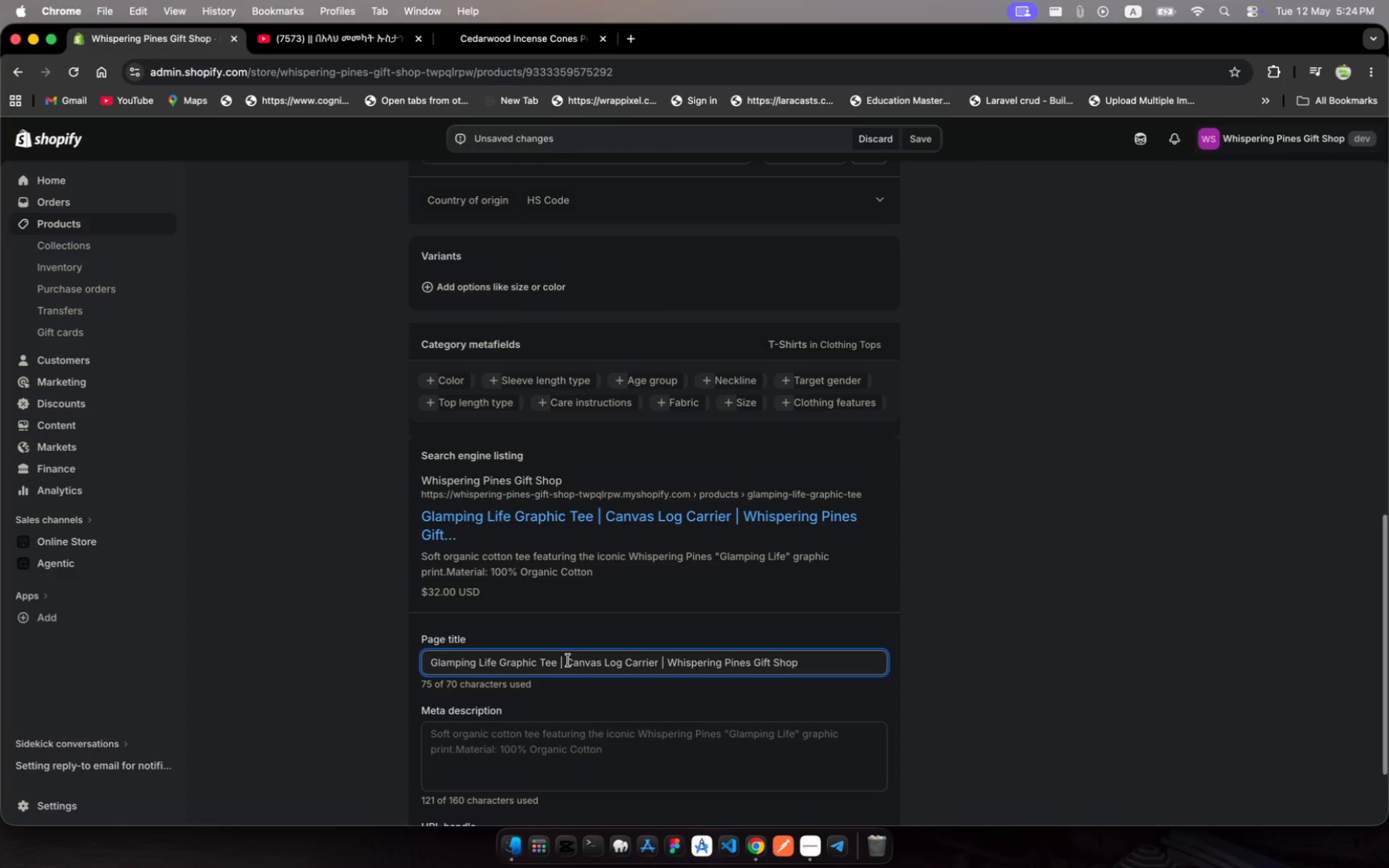 
left_click_drag(start_coordinate=[568, 660], to_coordinate=[658, 659])
 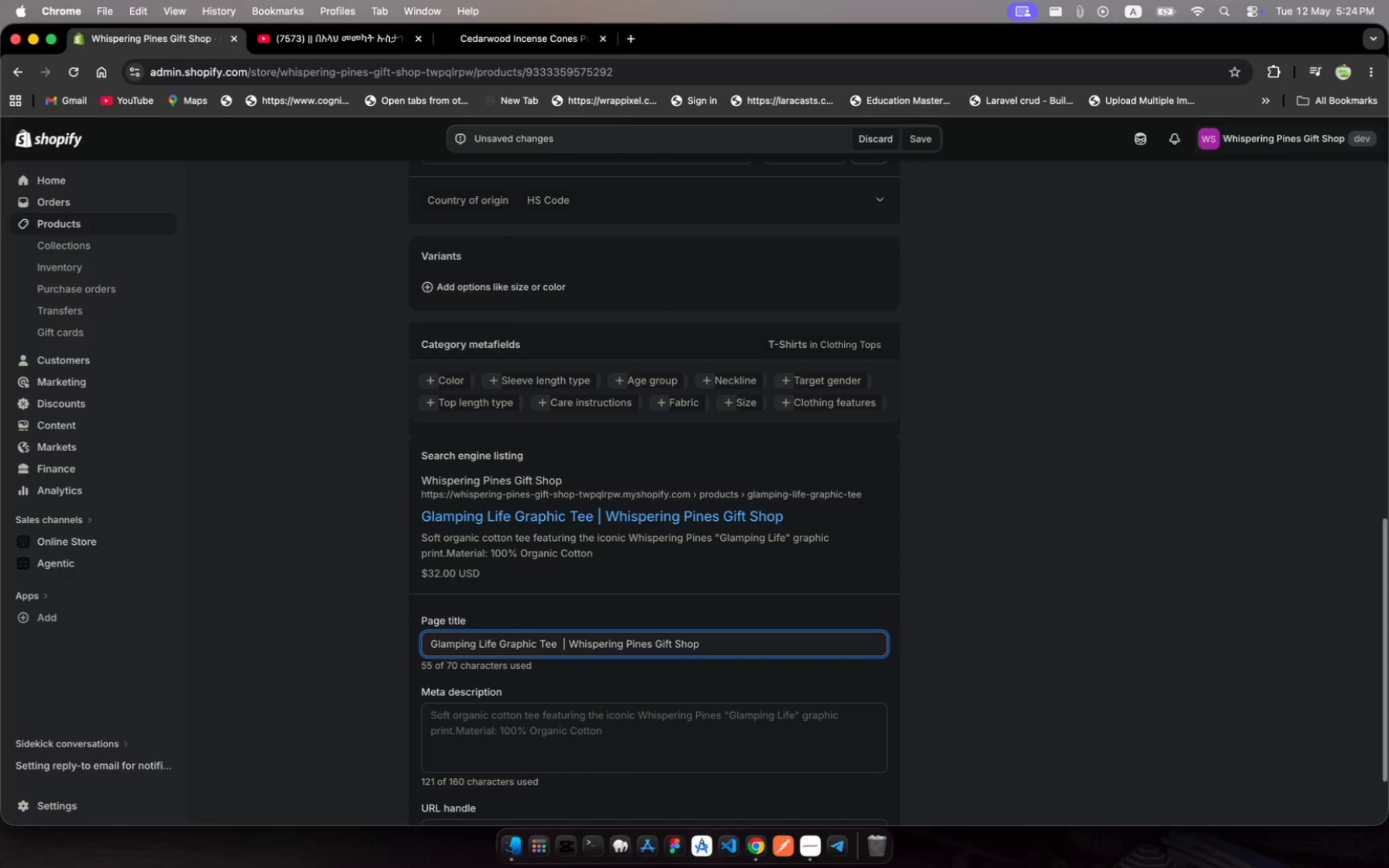 
key(Backspace)
 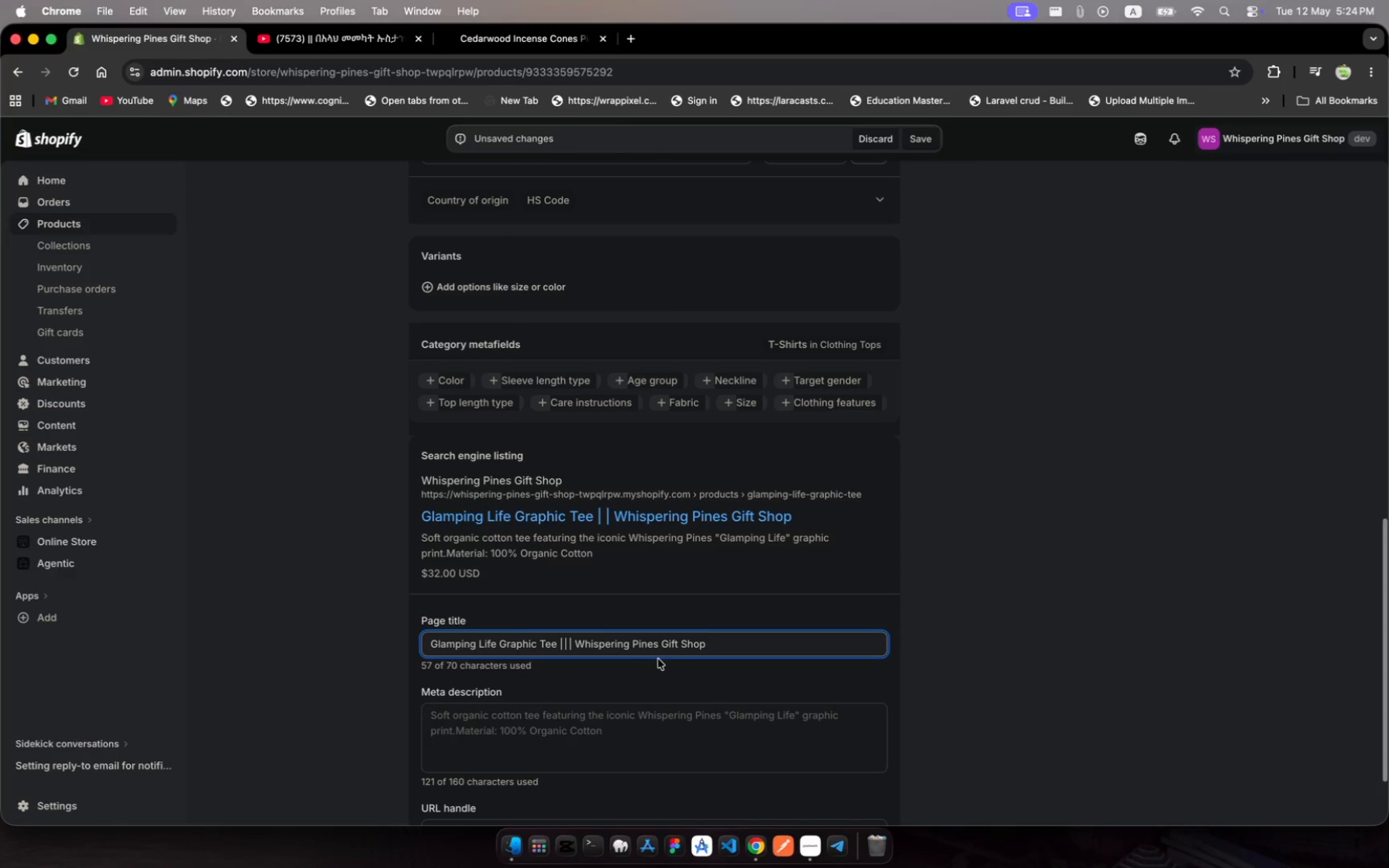 
key(Backspace)
 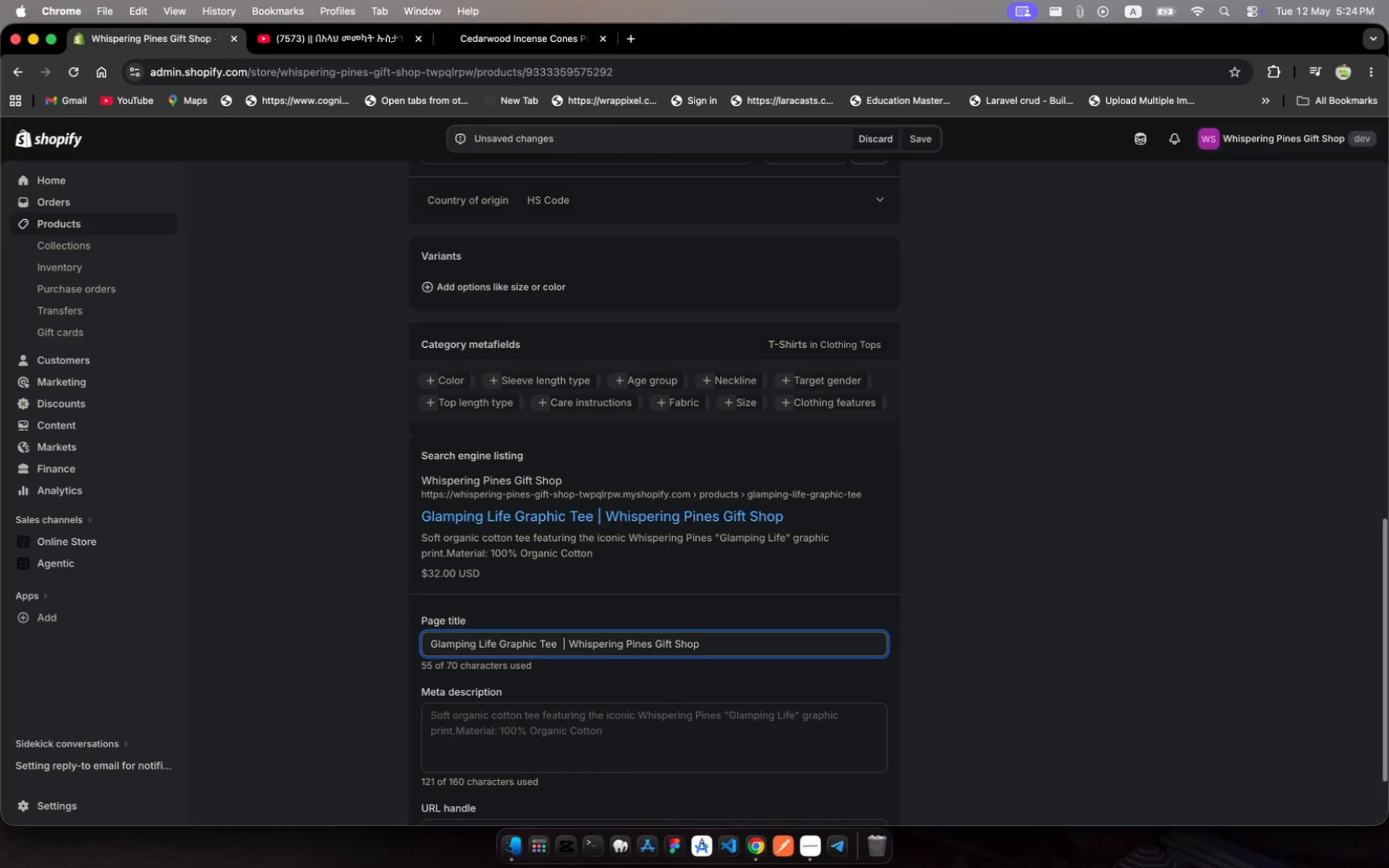 
key(Backspace)
 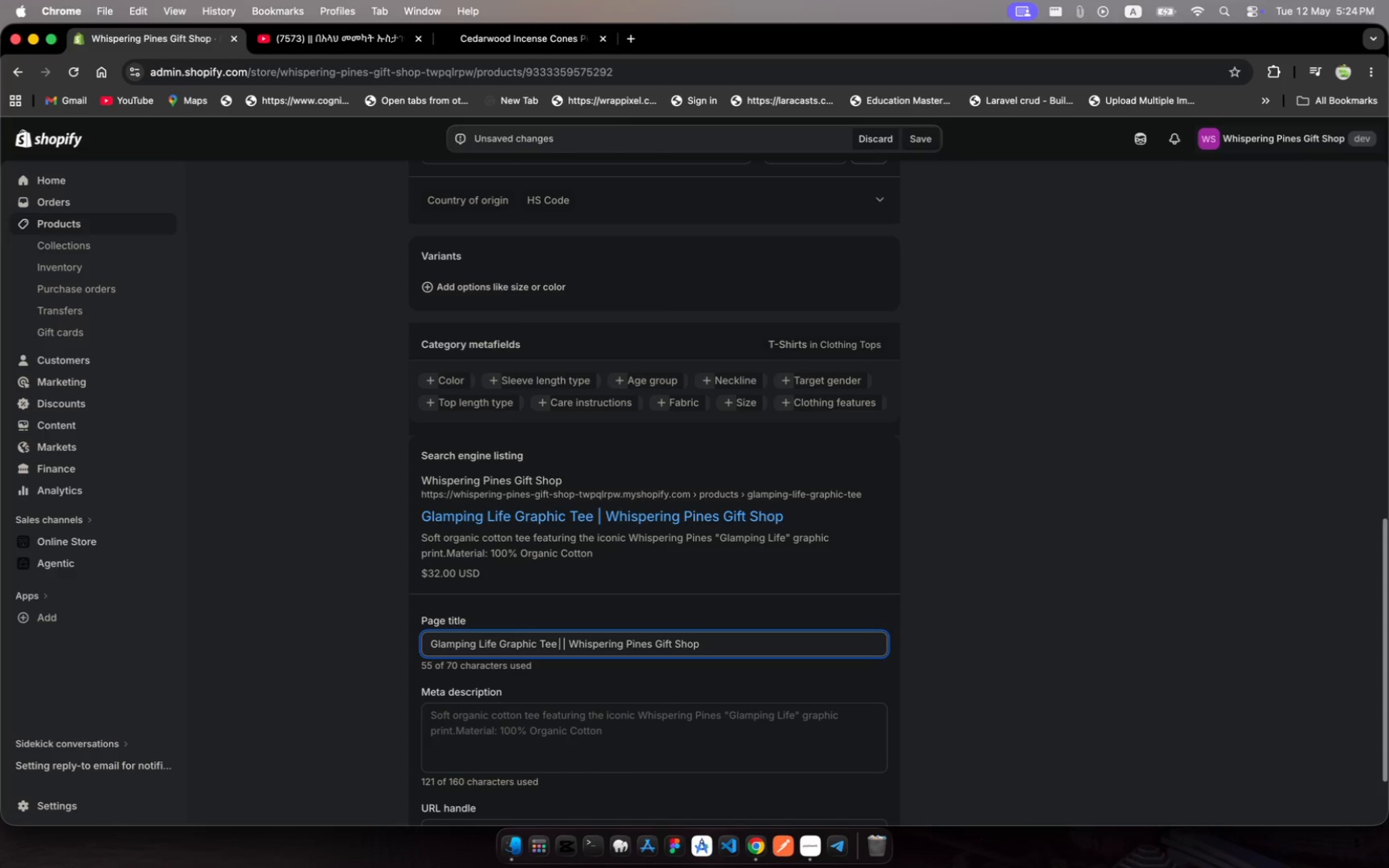 
key(Backspace)
 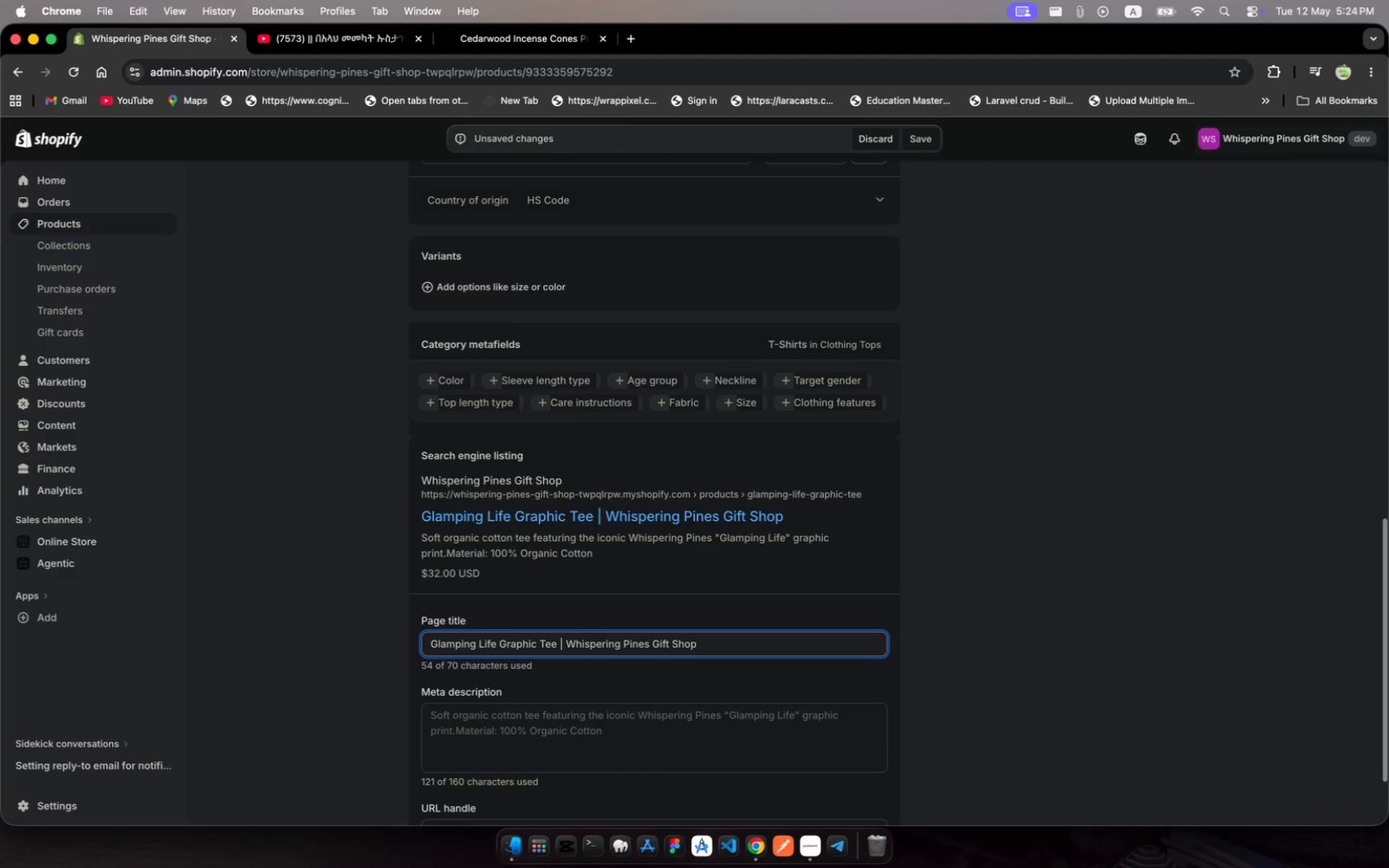 
key(Meta+A)
 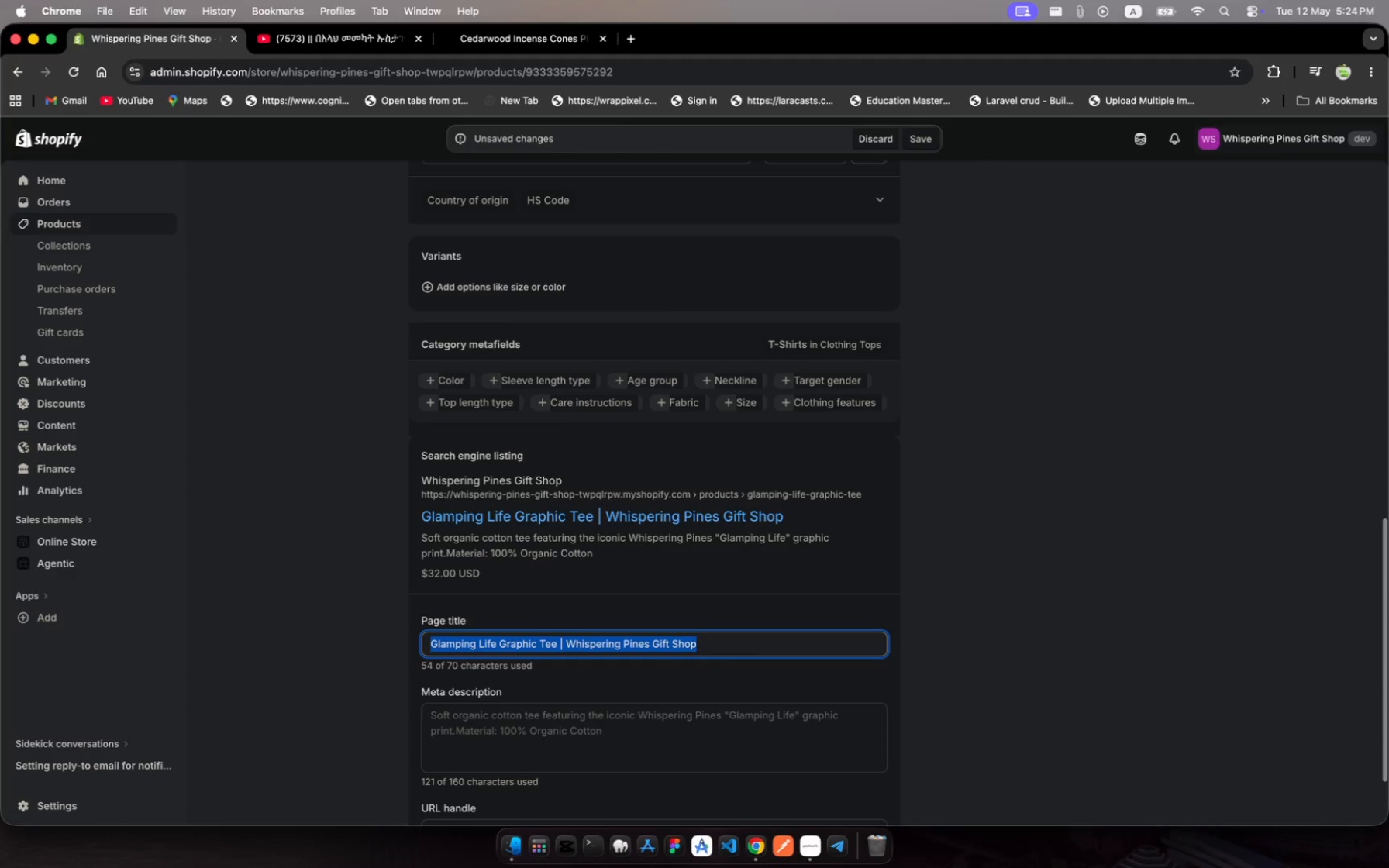 
key(Meta+C)
 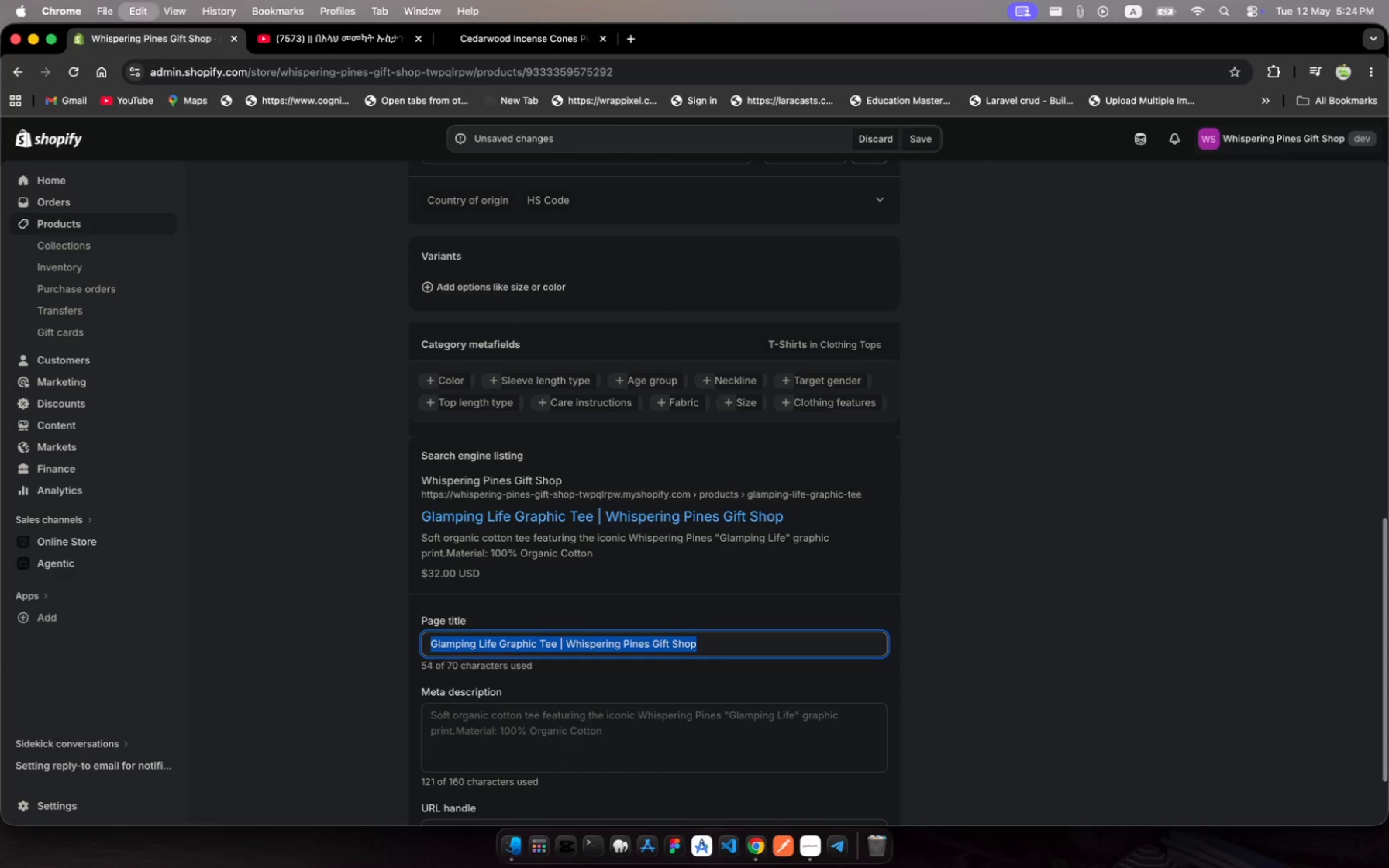 
key(Meta+C)
 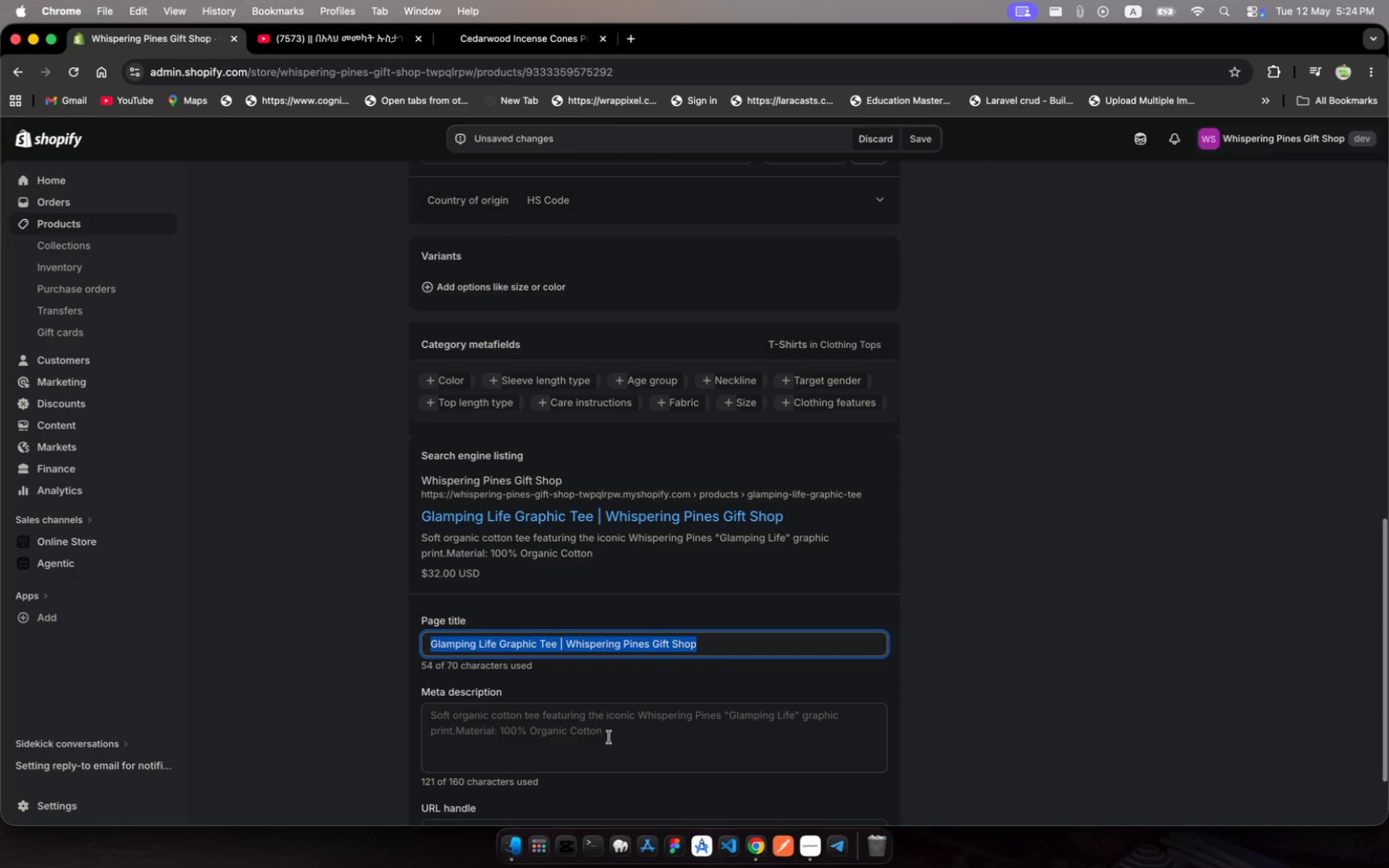 
left_click([632, 733])
 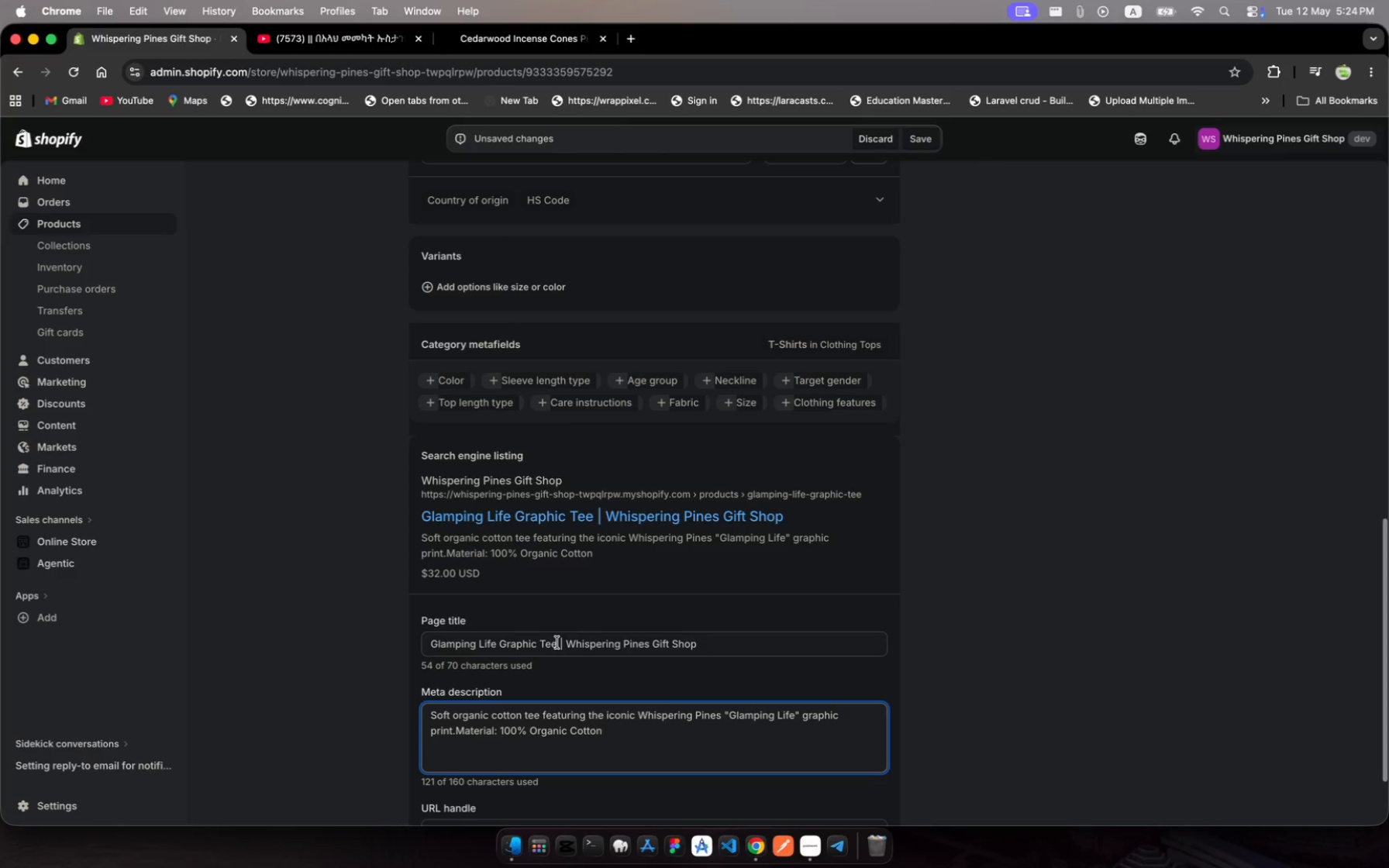 
left_click([557, 642])
 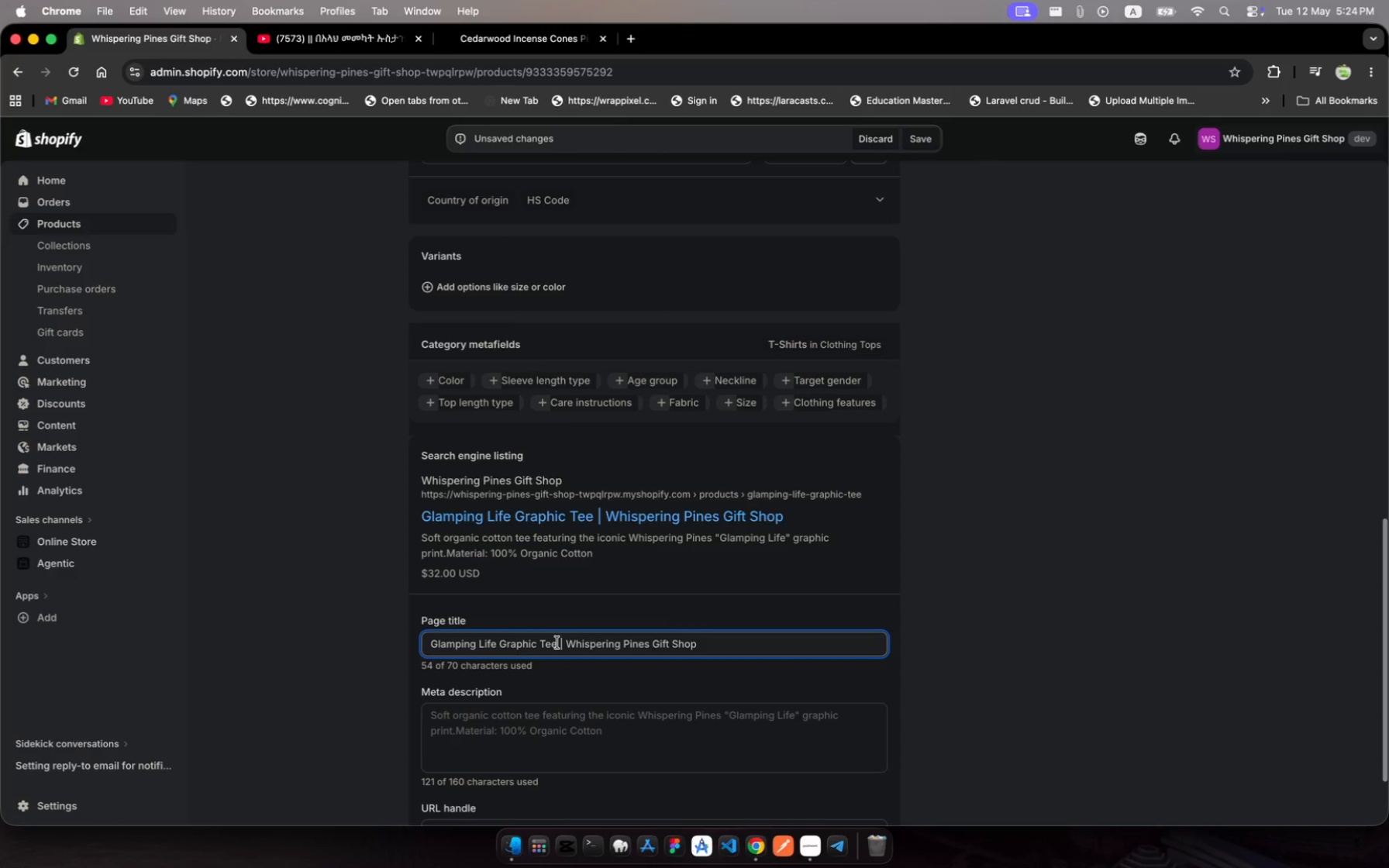 
left_click_drag(start_coordinate=[557, 642], to_coordinate=[417, 638])
 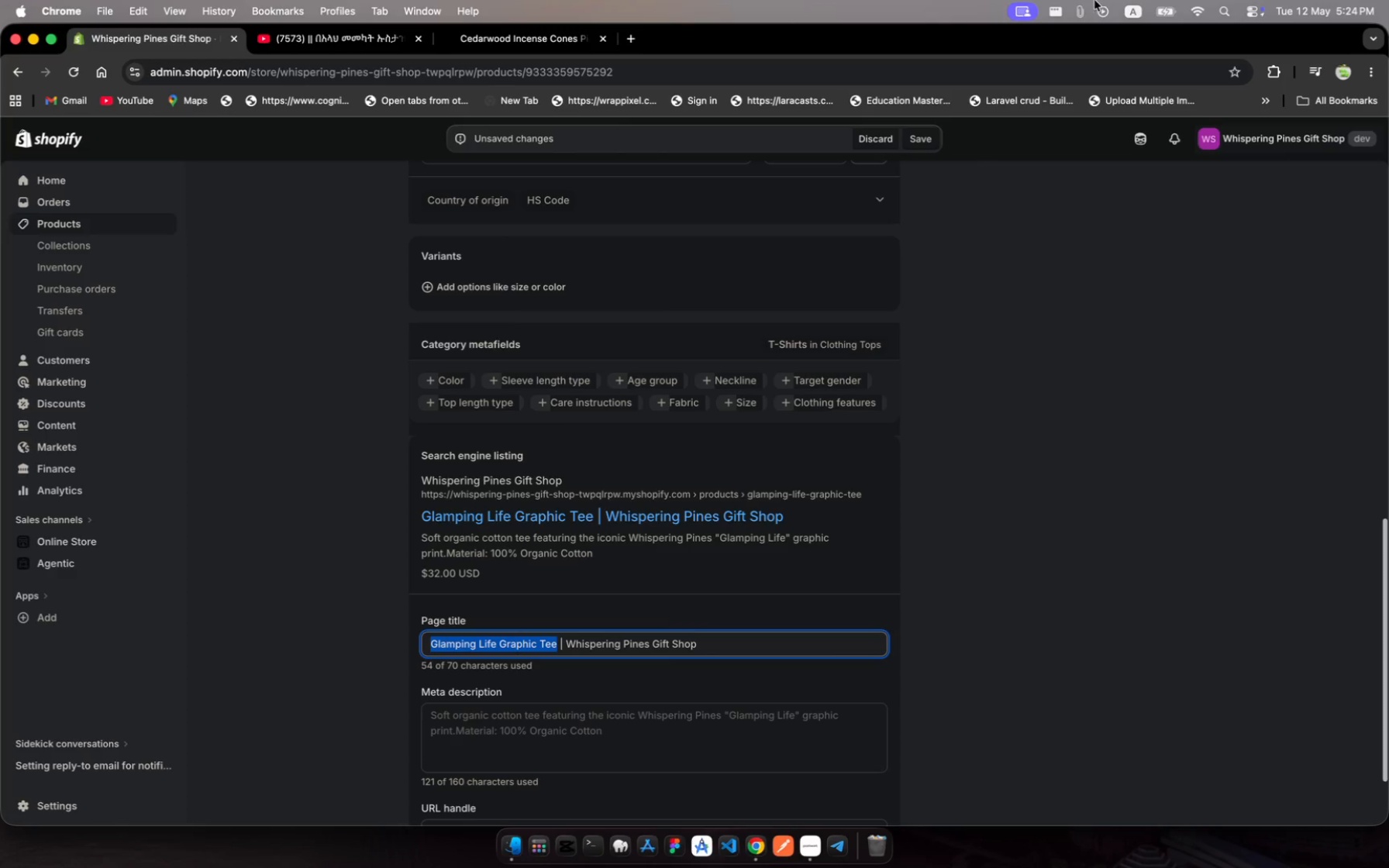 
left_click([1083, 12])
 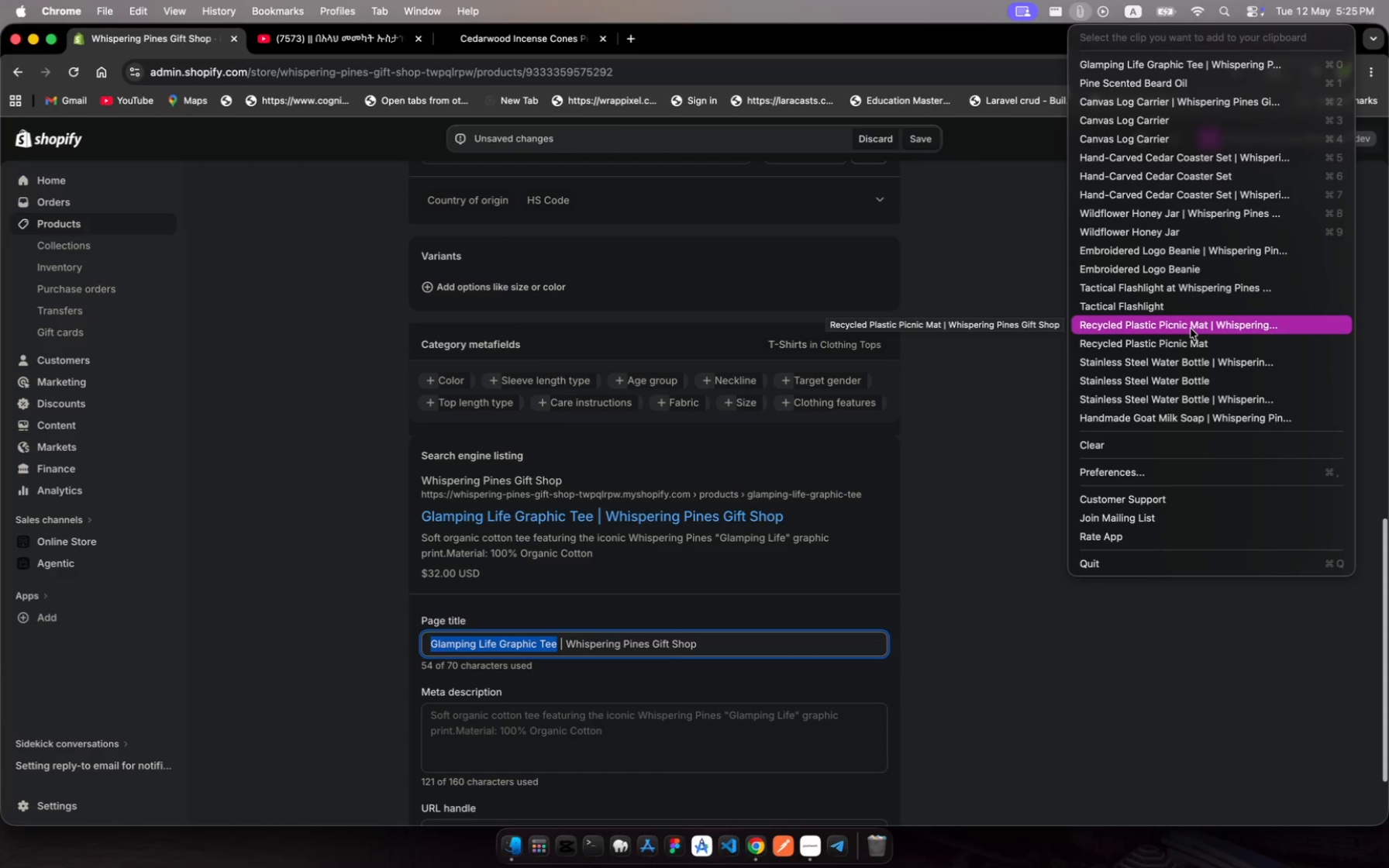 
wait(9.98)
 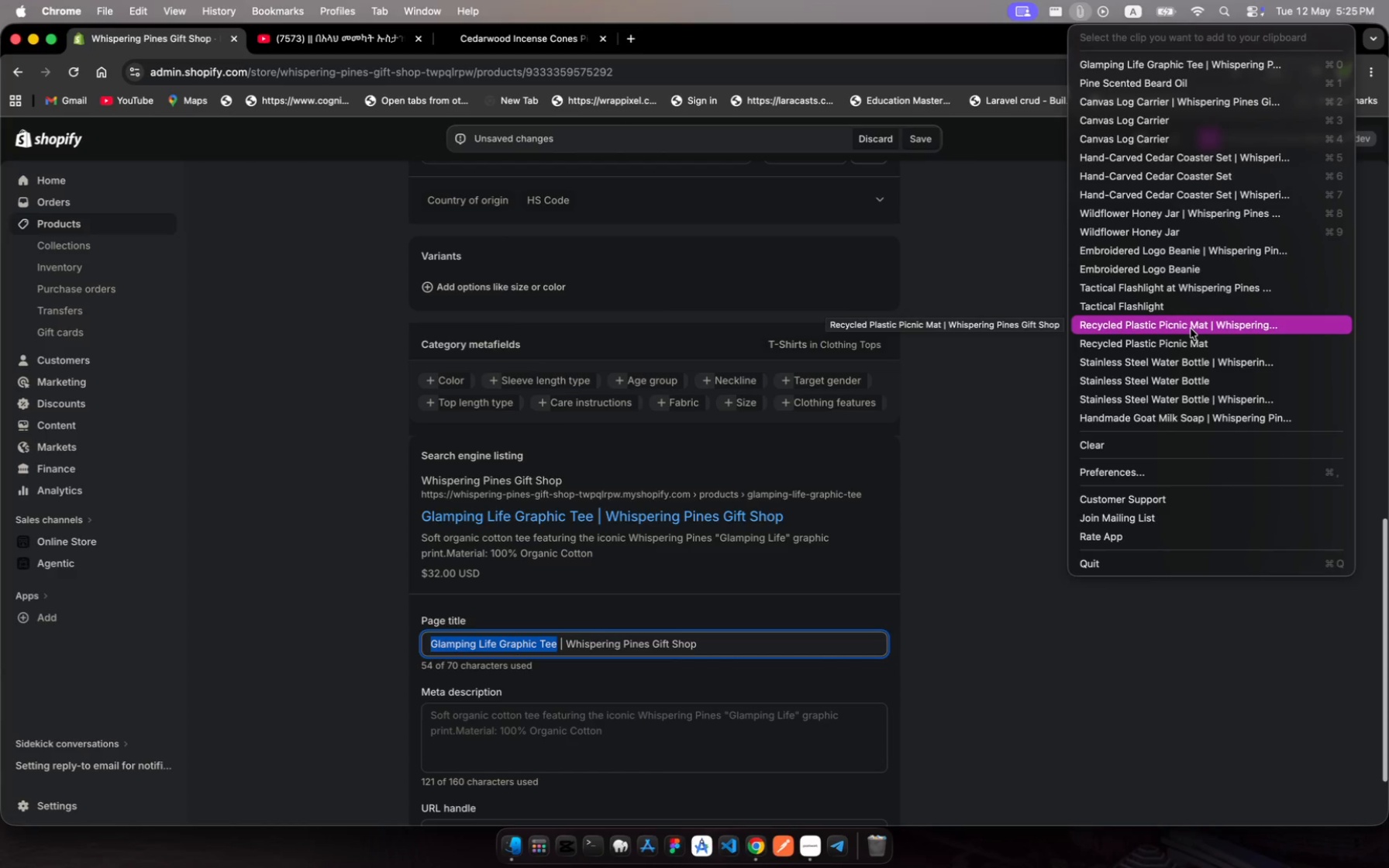 
left_click([1201, 289])
 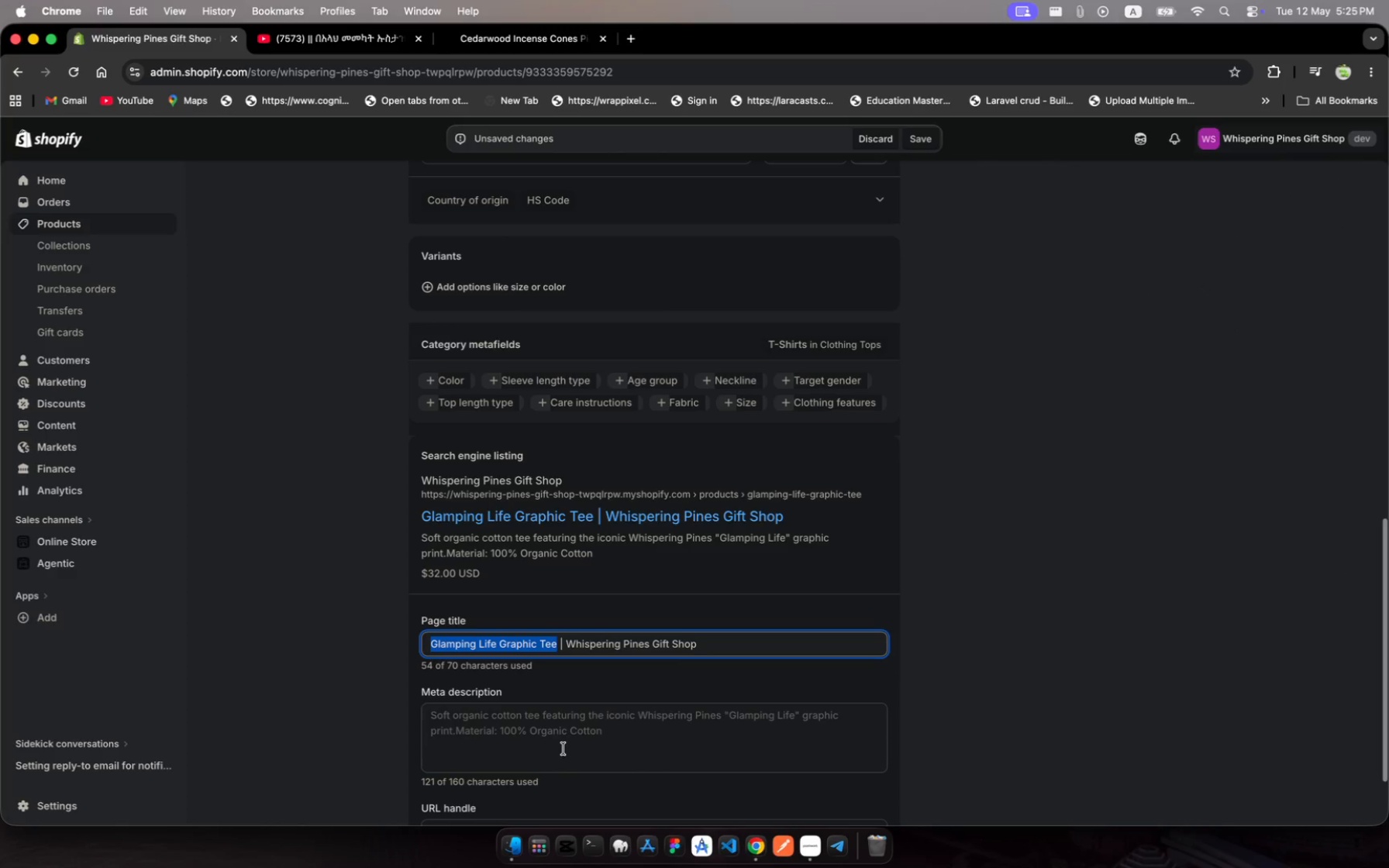 
left_click([572, 734])
 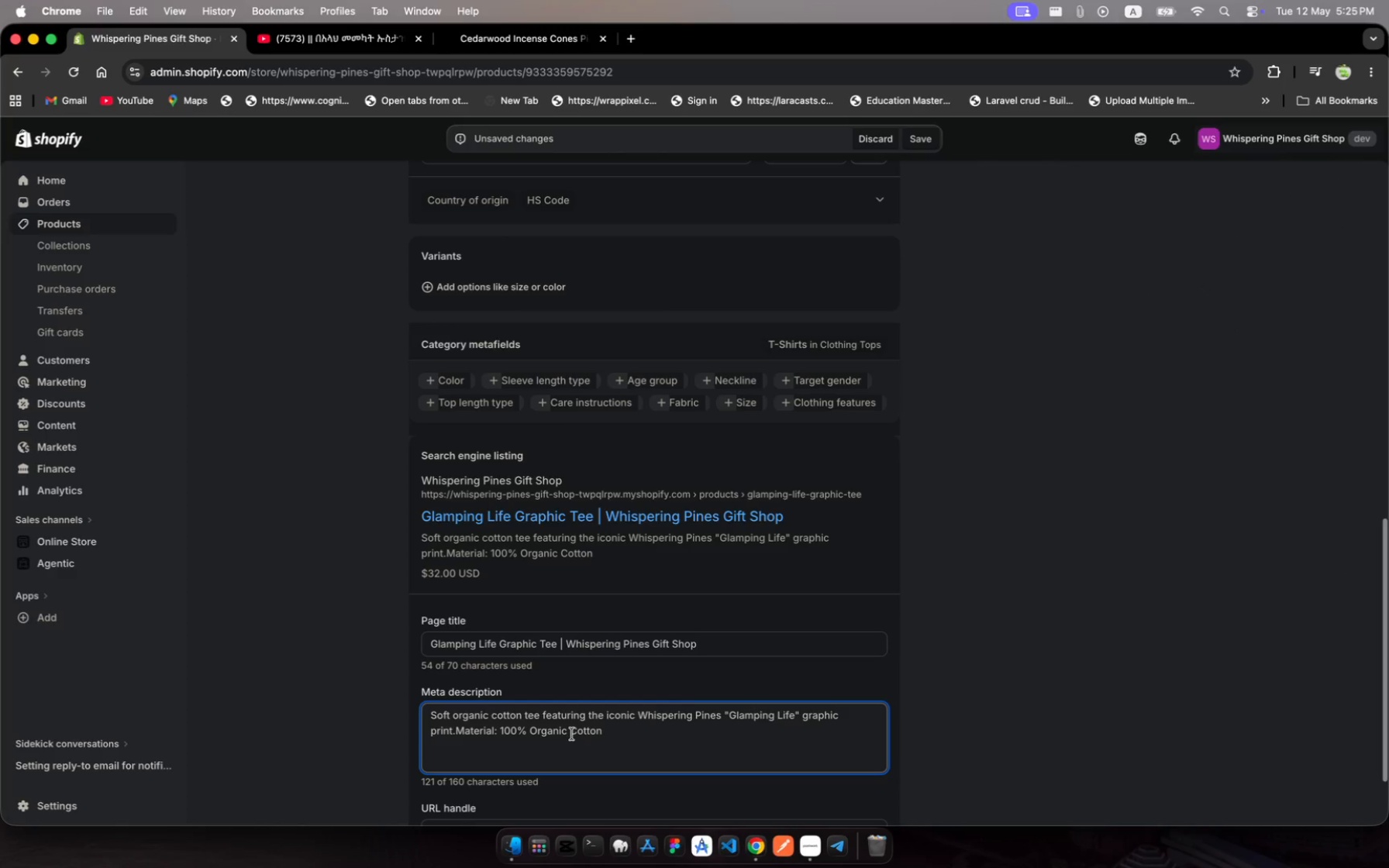 
key(Meta+A)
 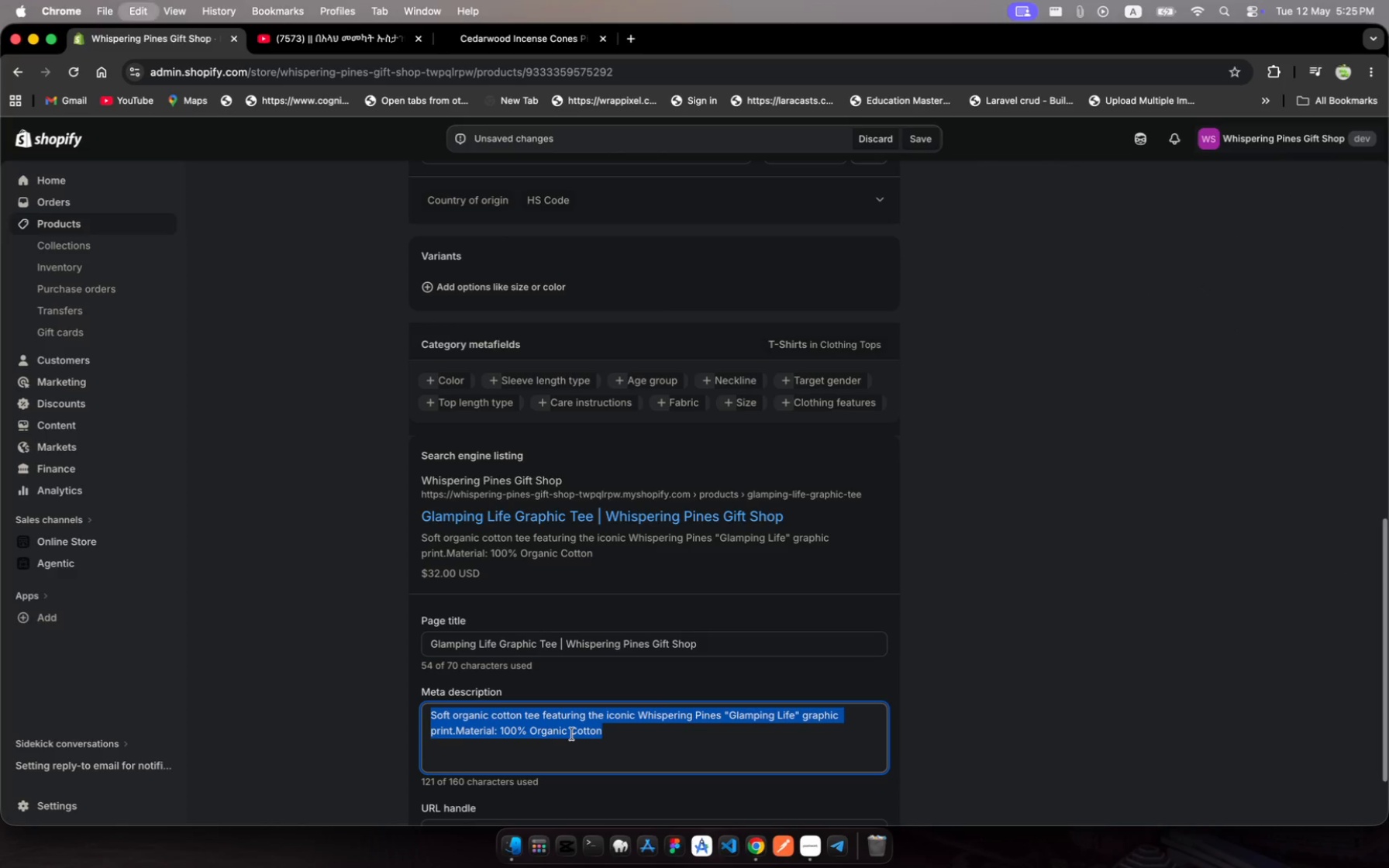 
key(Meta+V)
 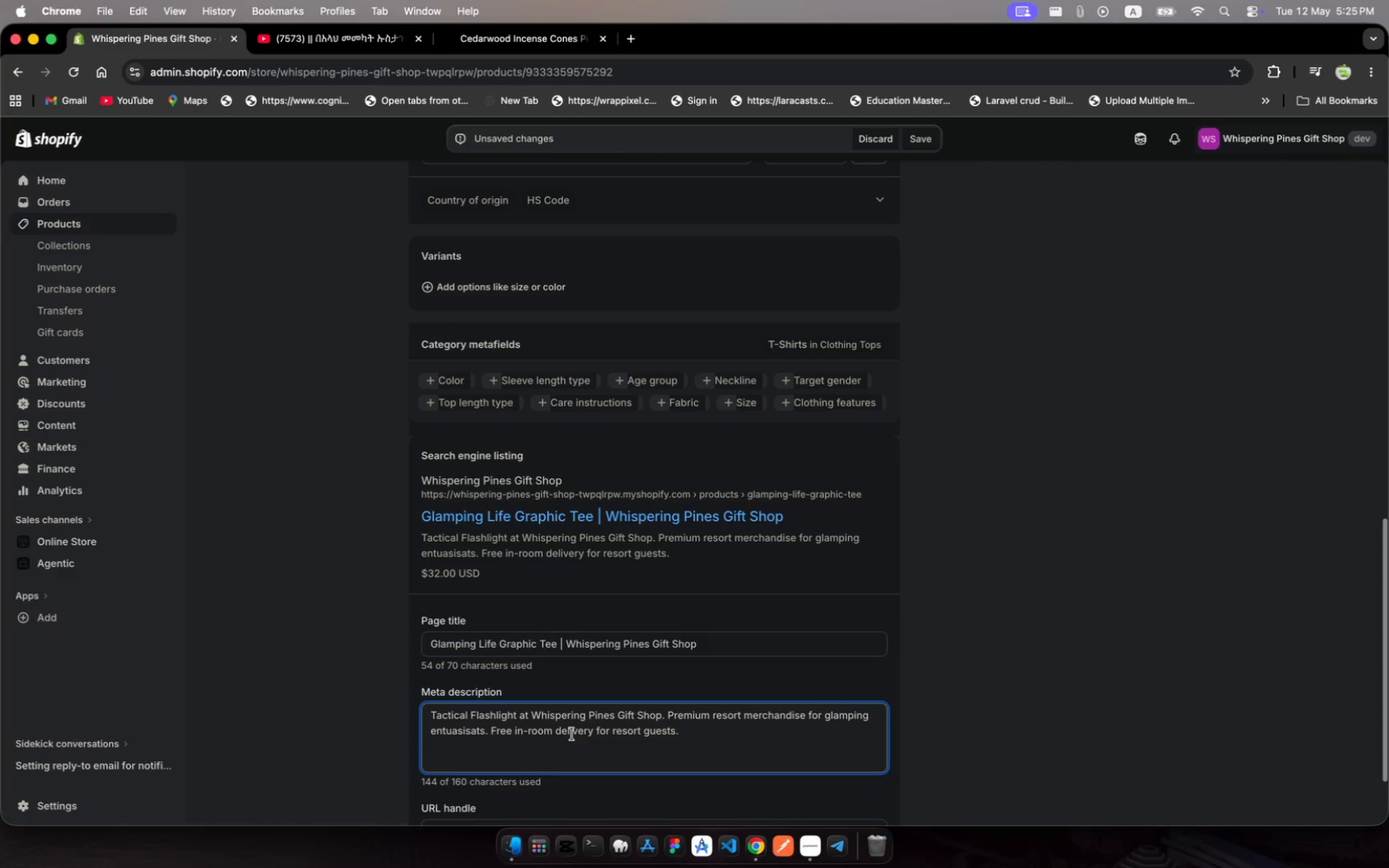 
key(Meta+A)
 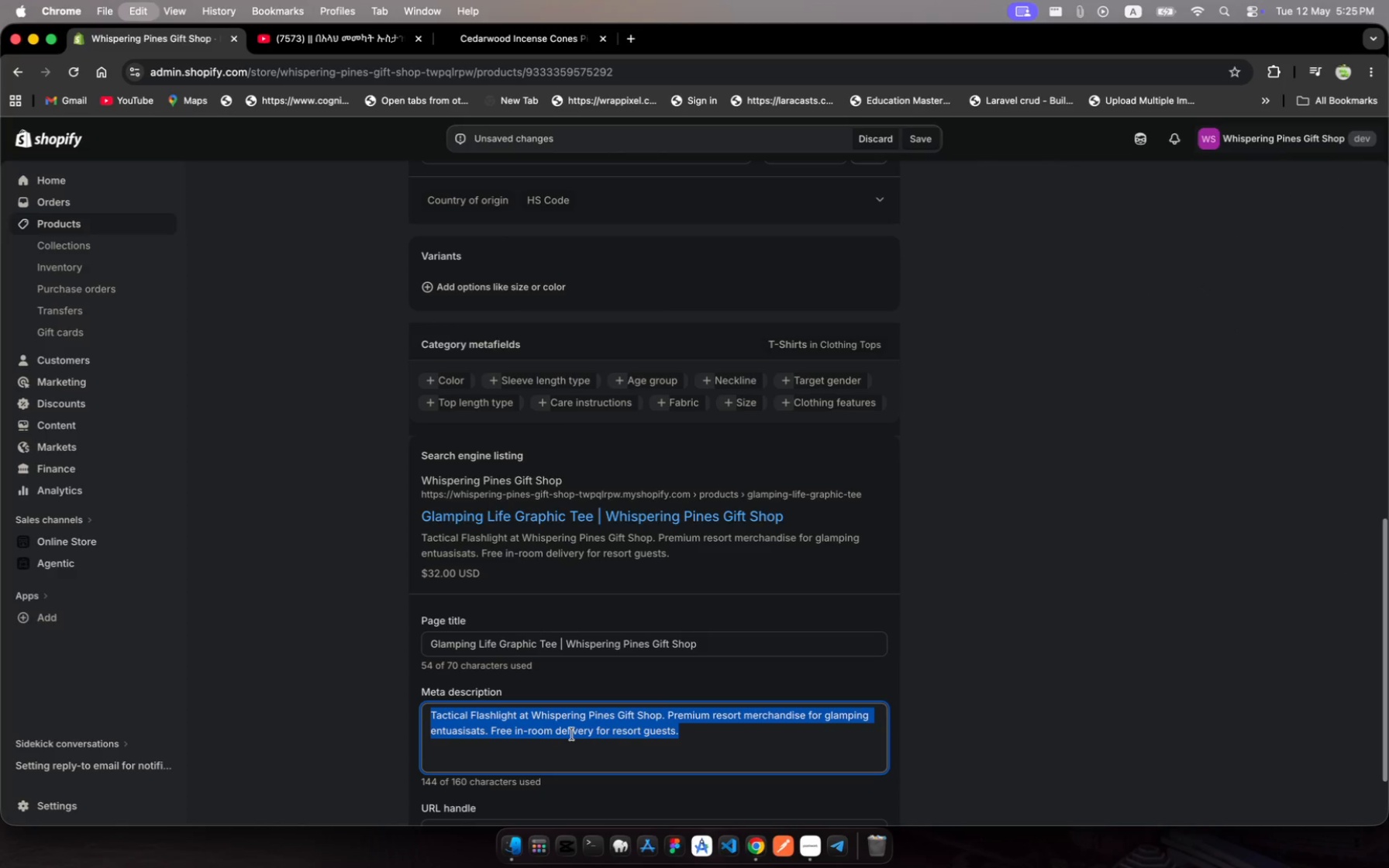 
key(Meta+C)
 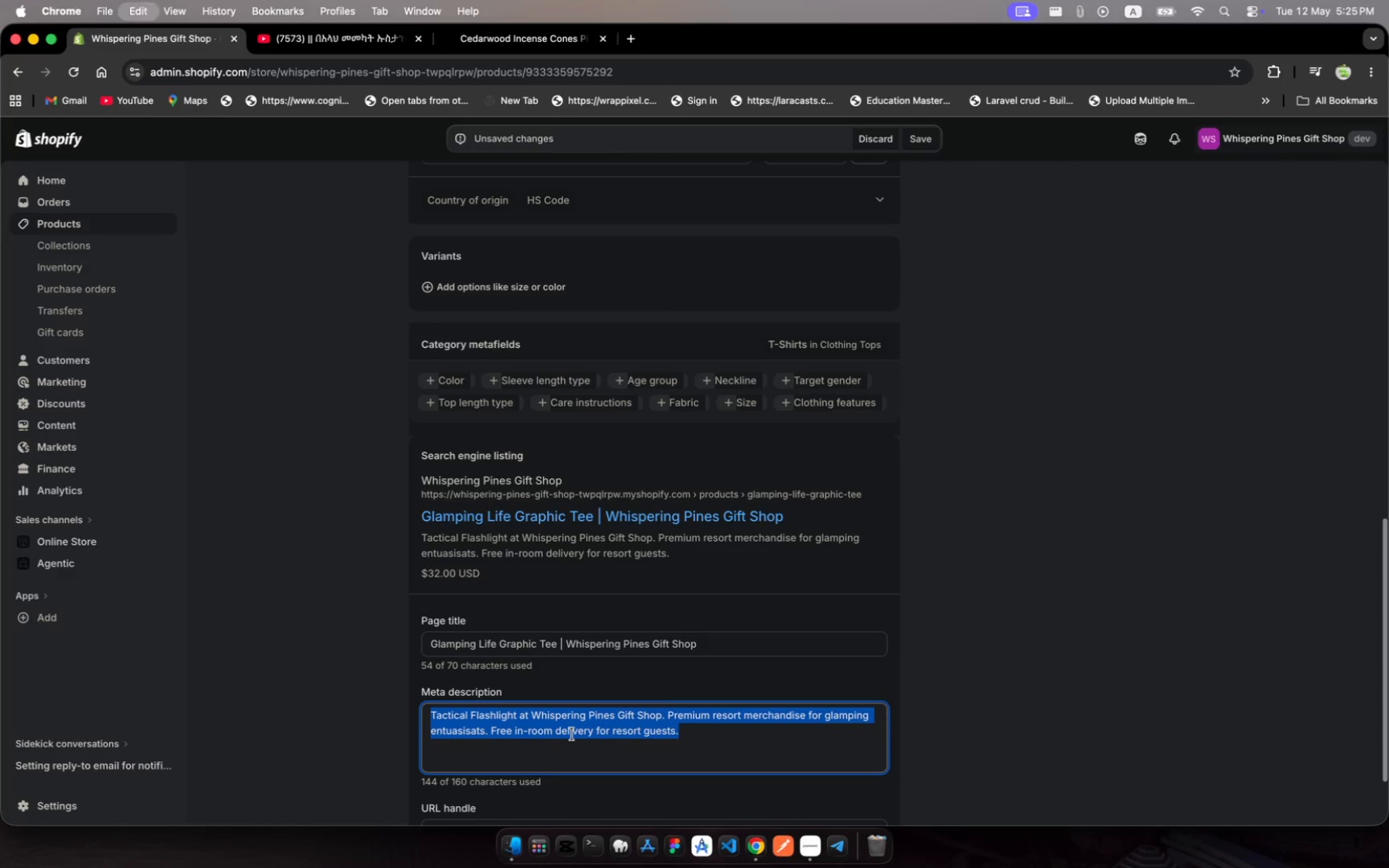 
key(Meta+C)
 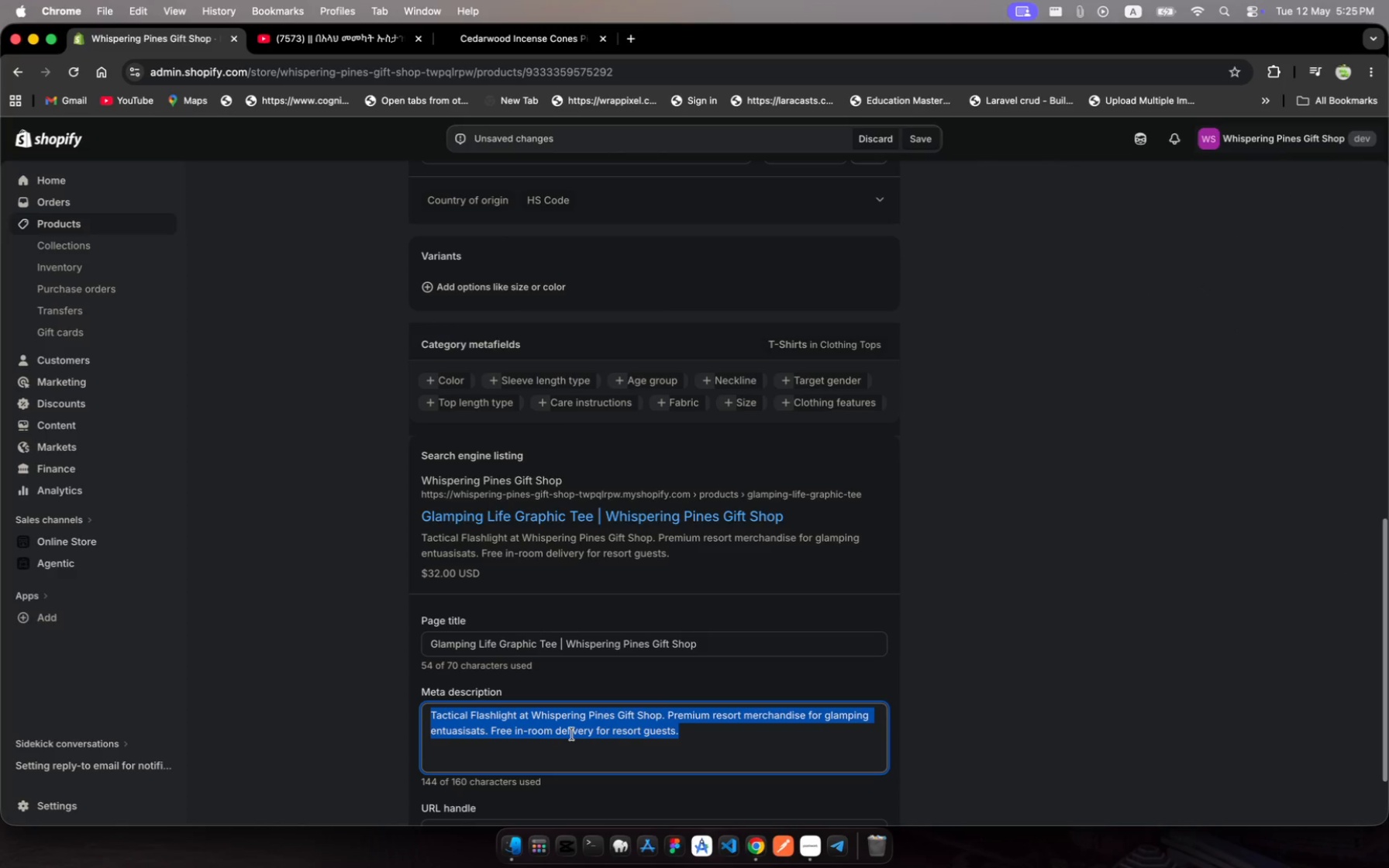 
key(Meta+C)
 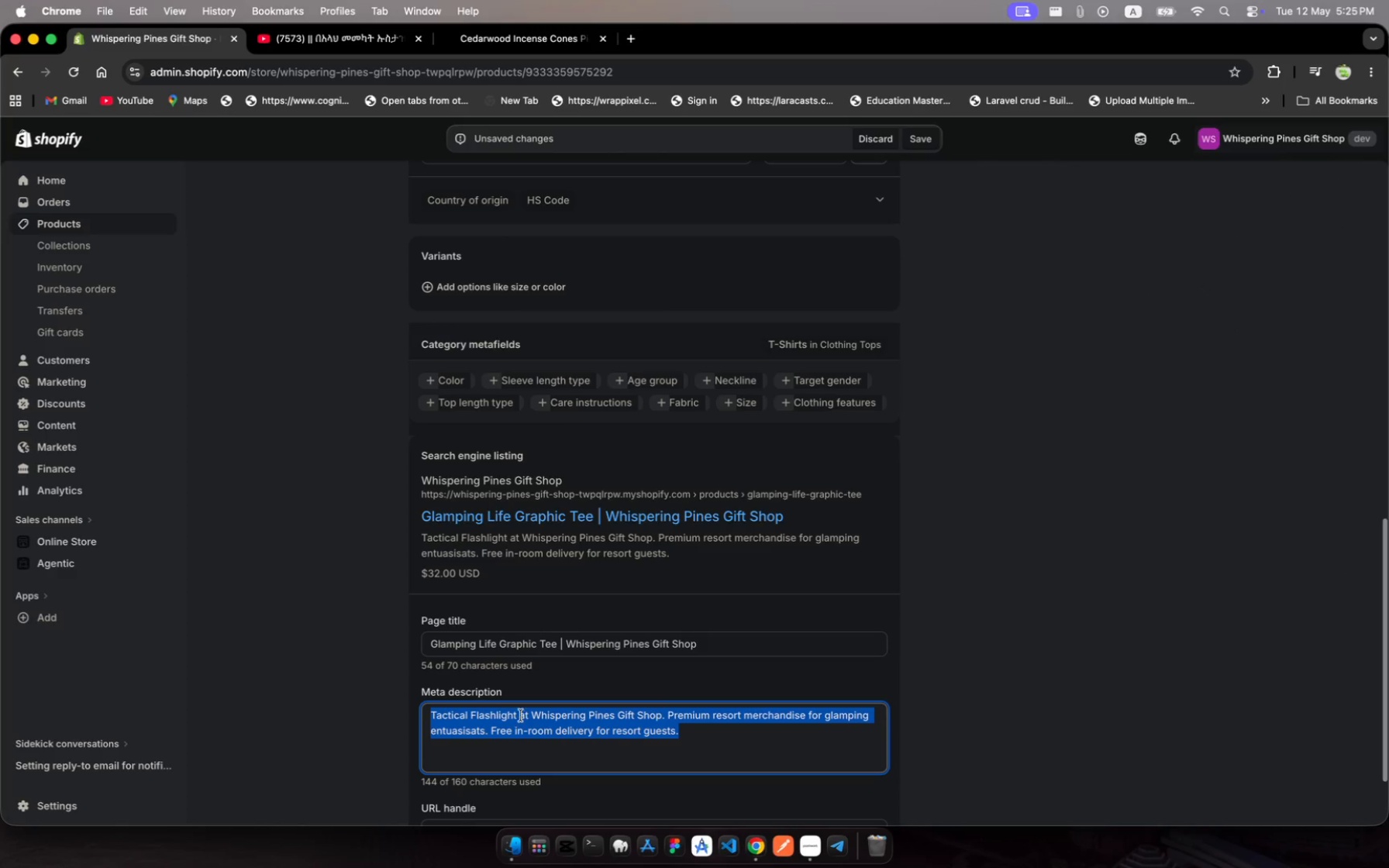 
left_click([515, 714])
 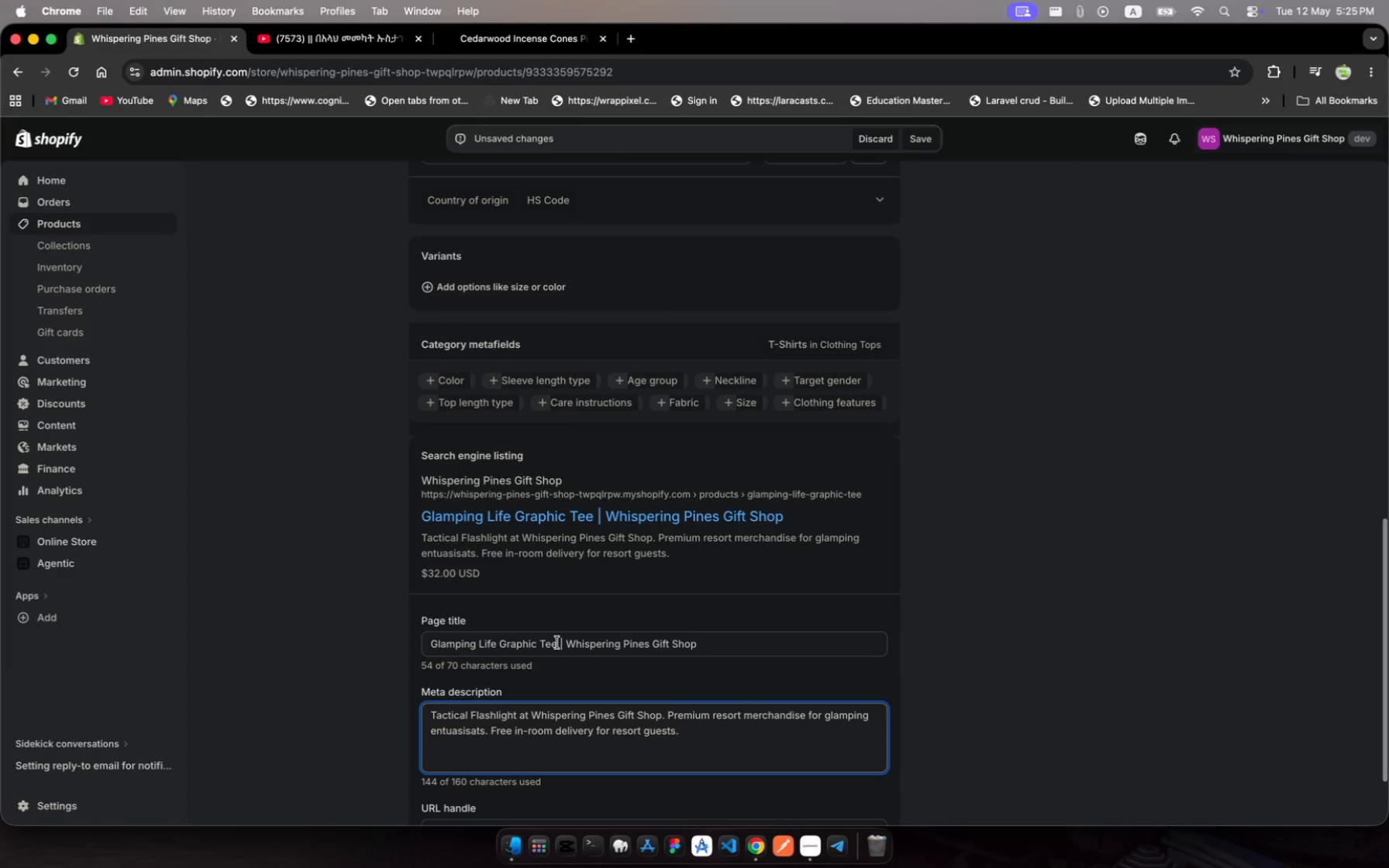 
left_click_drag(start_coordinate=[557, 634], to_coordinate=[474, 633])
 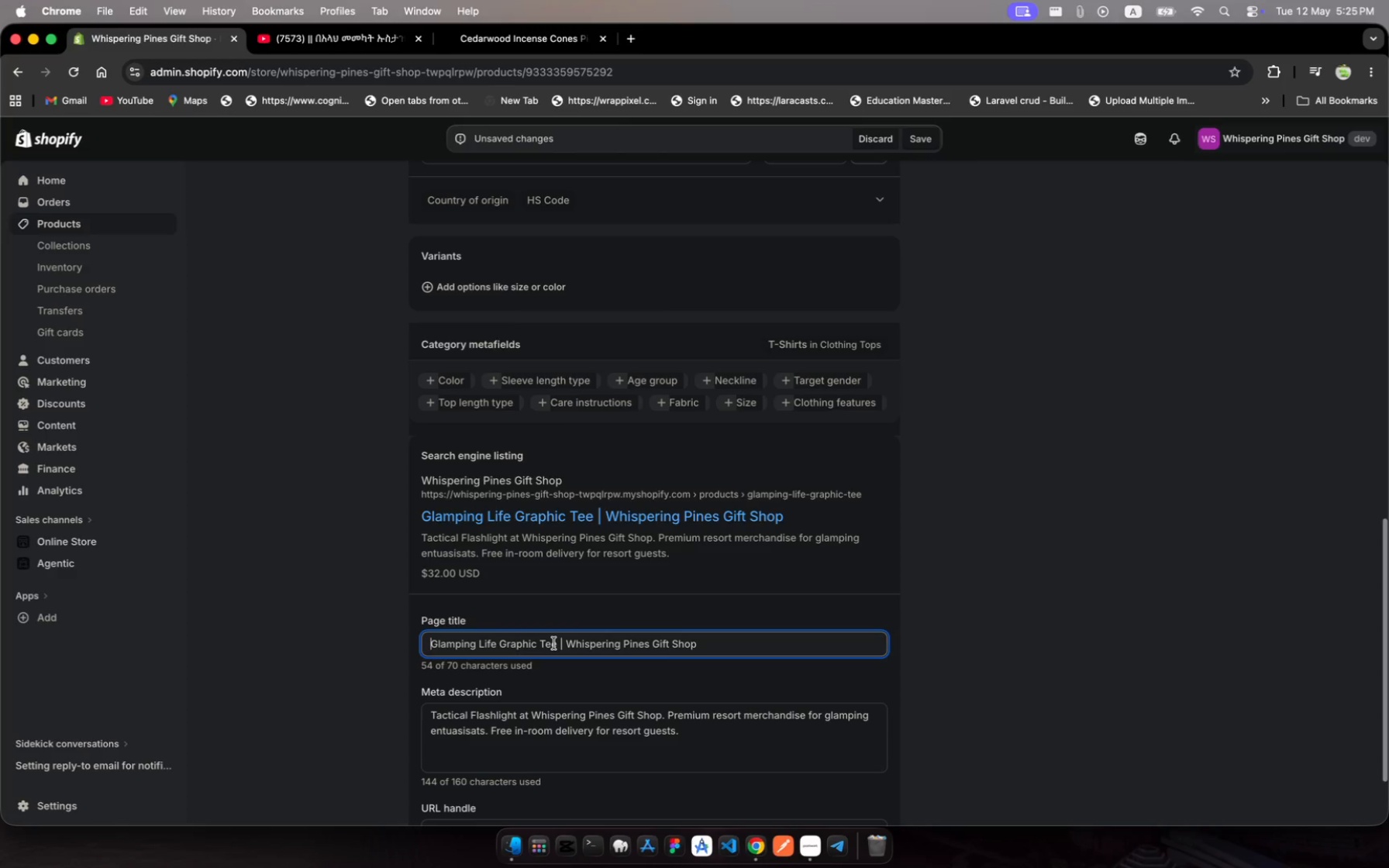 
left_click([554, 643])
 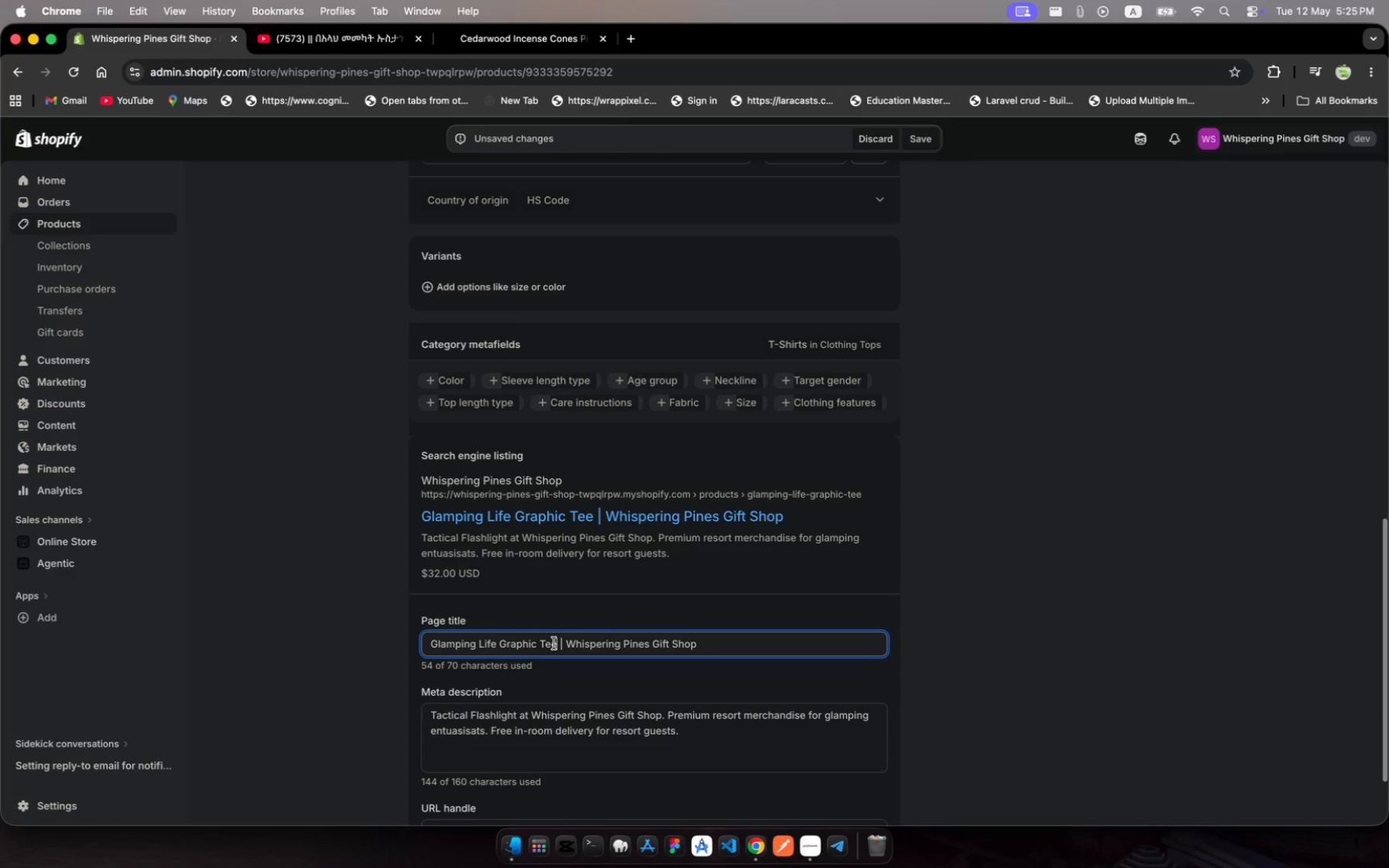 
left_click_drag(start_coordinate=[554, 643], to_coordinate=[468, 633])
 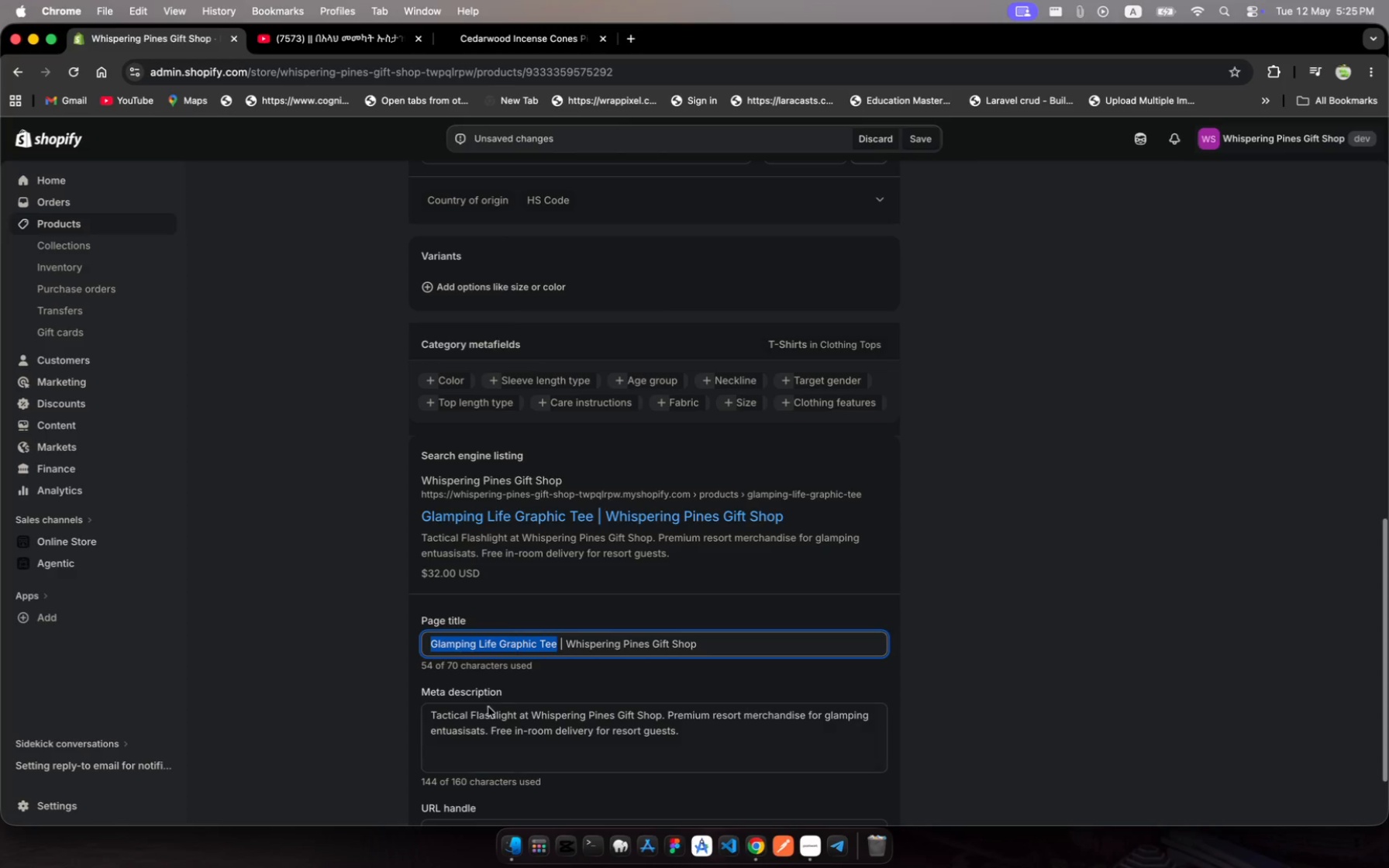 
key(Meta+C)
 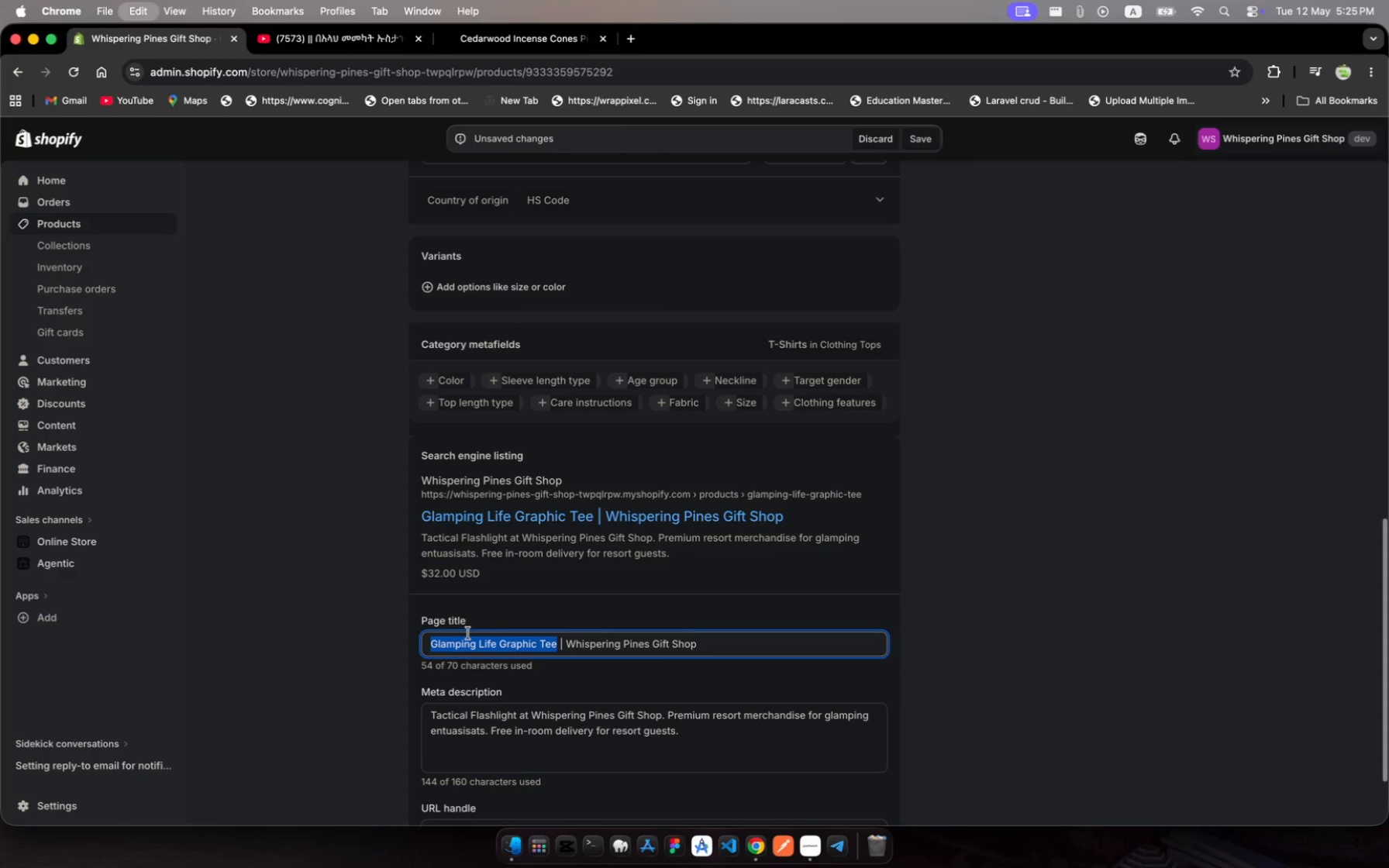 
key(Meta+C)
 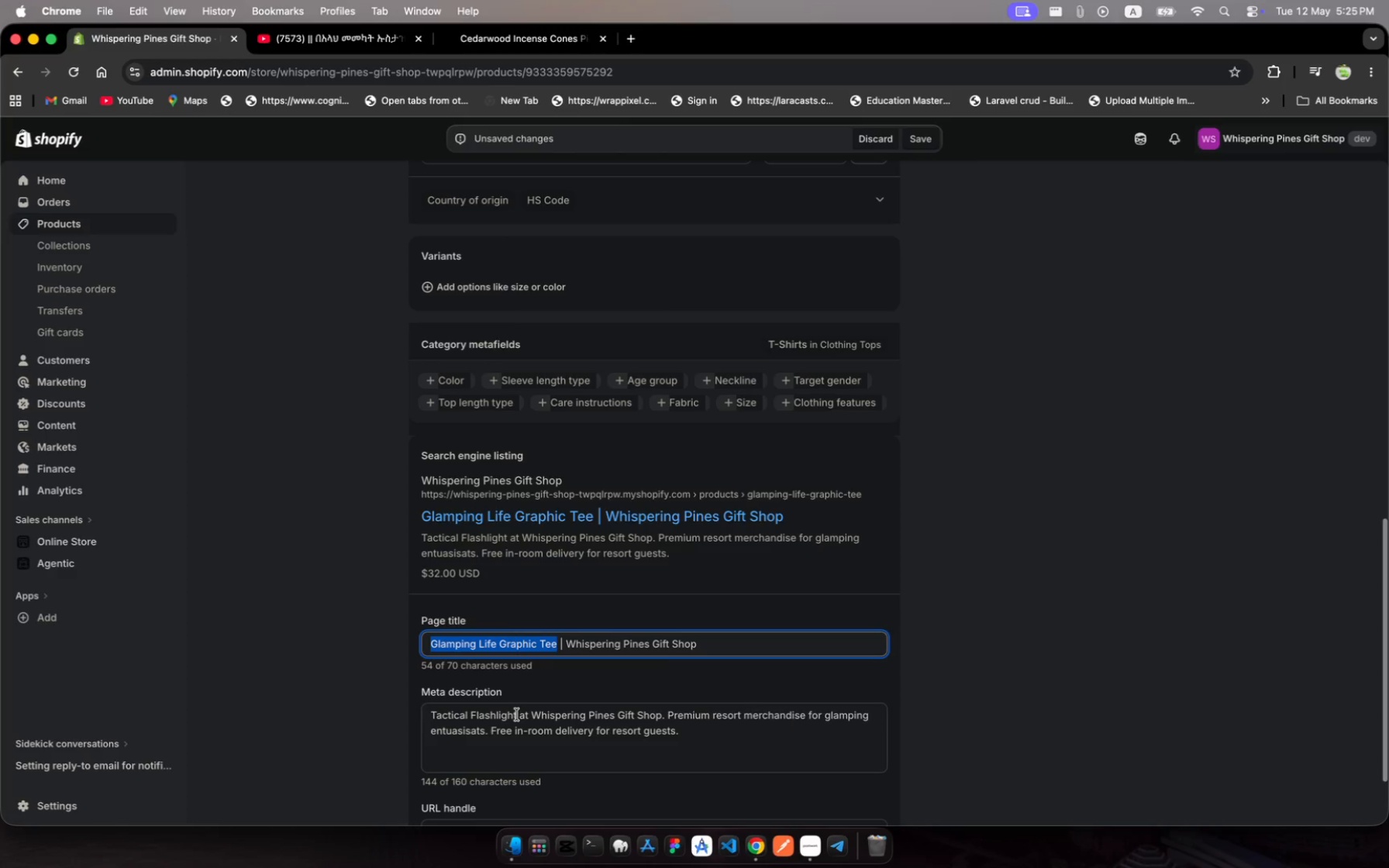 
left_click([517, 715])
 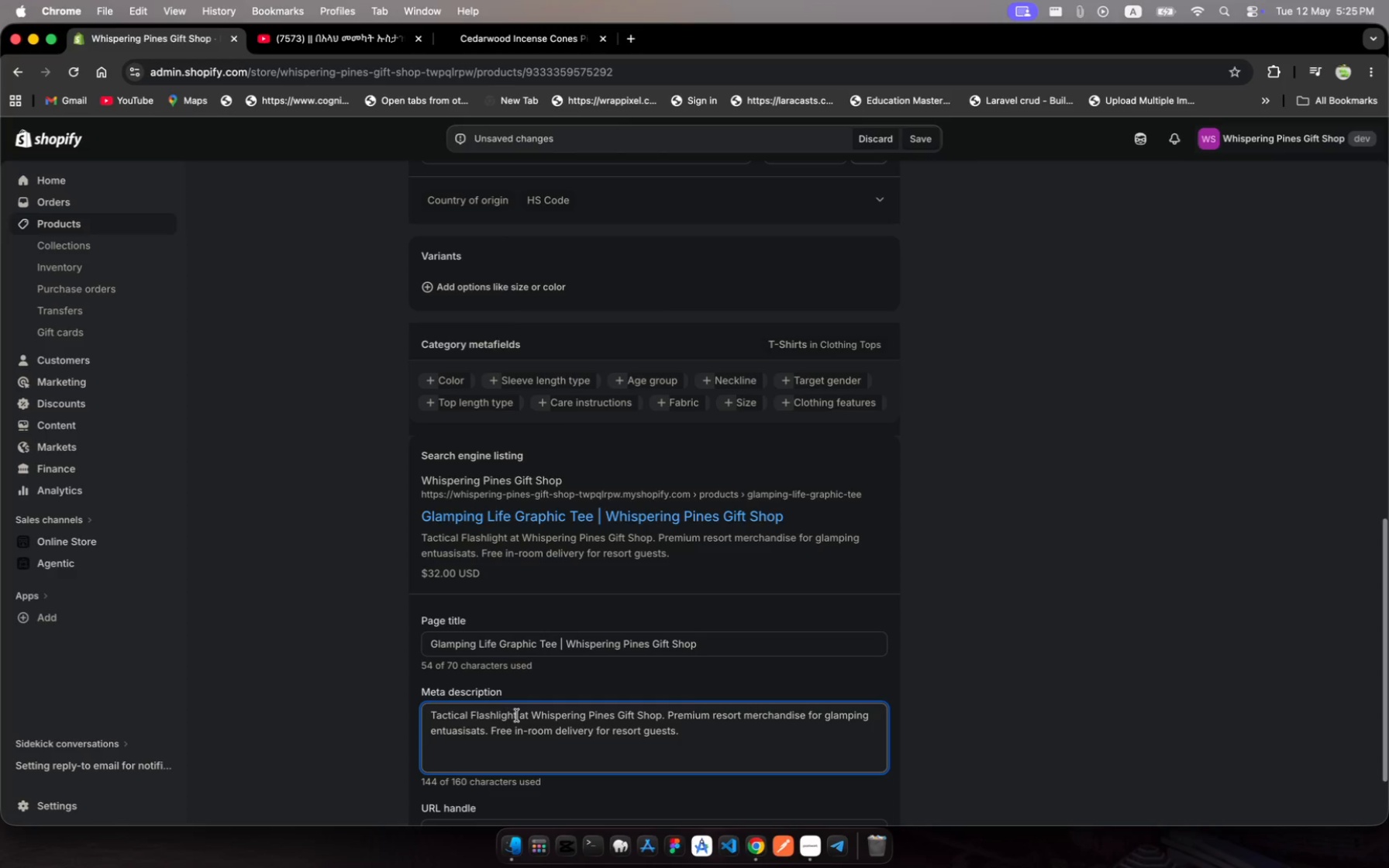 
left_click_drag(start_coordinate=[517, 715], to_coordinate=[408, 698])
 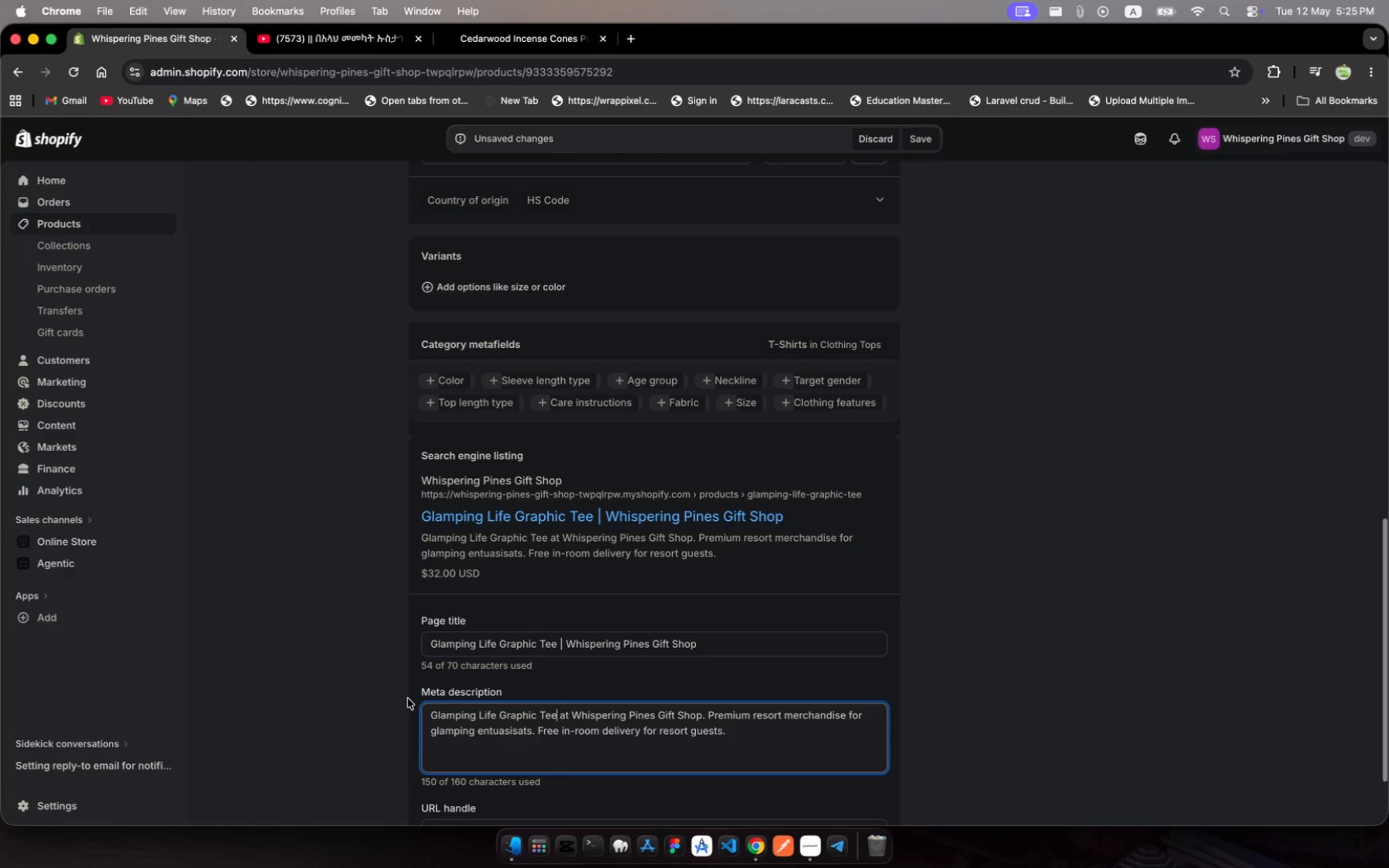 
key(Meta+V)
 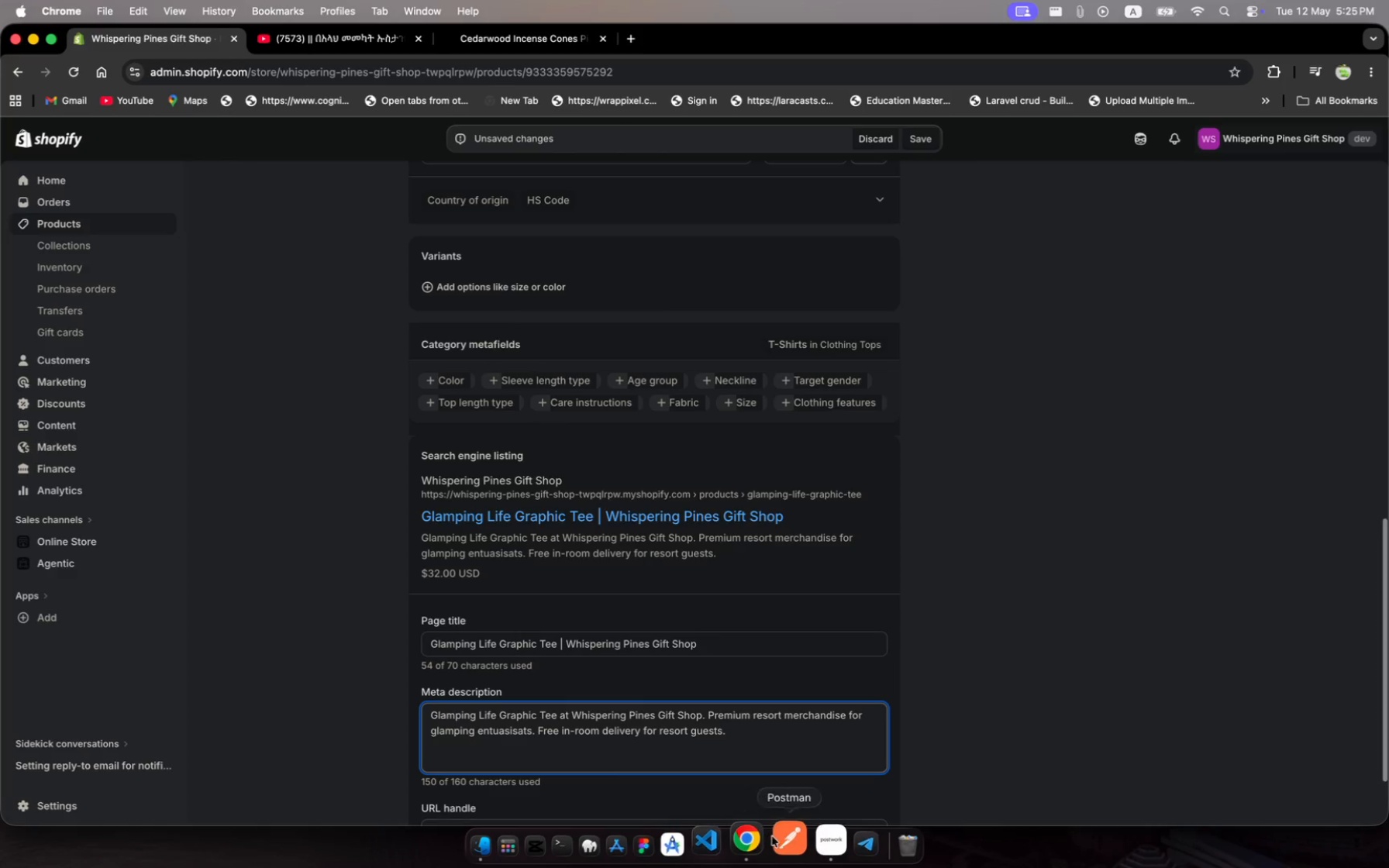 
left_click([808, 837])